 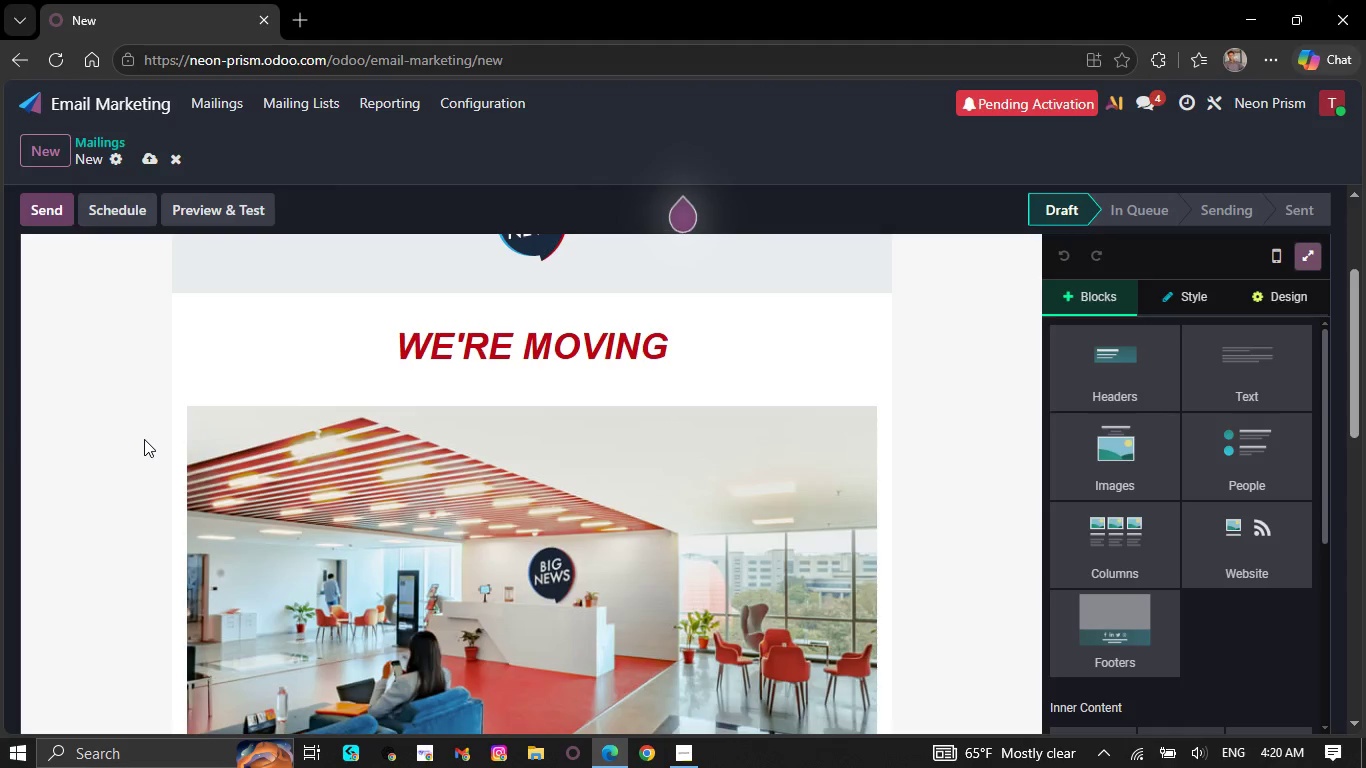 
scroll: coordinate [512, 490], scroll_direction: down, amount: 18.0
 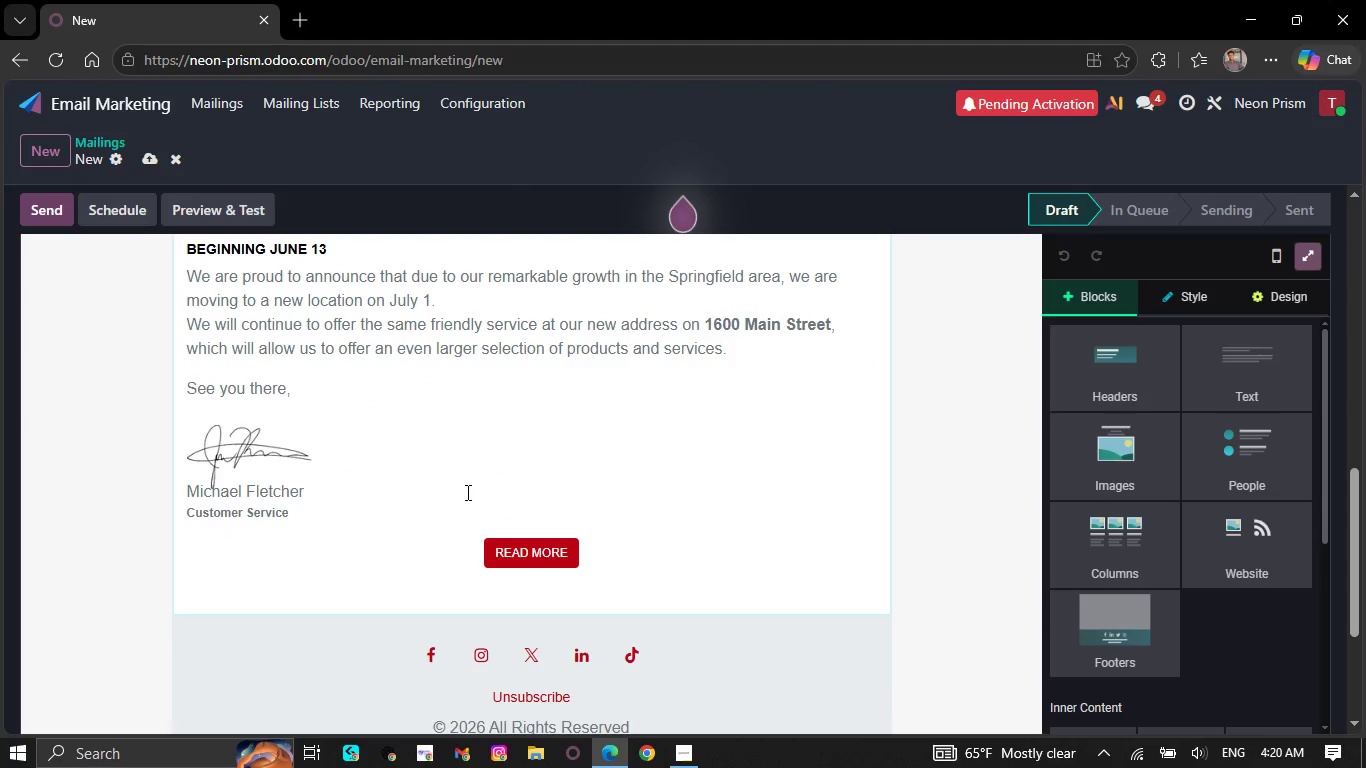 
left_click([406, 509])
 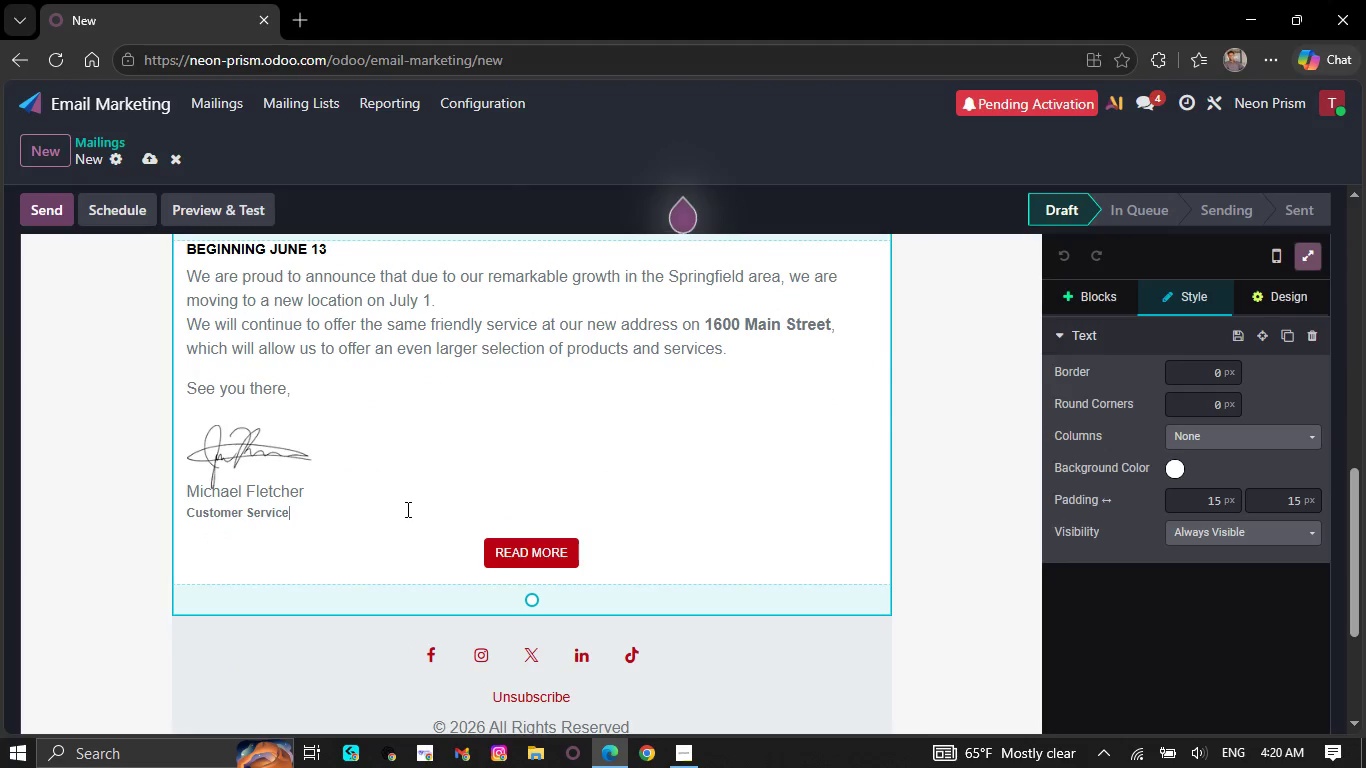 
key(Backspace)
 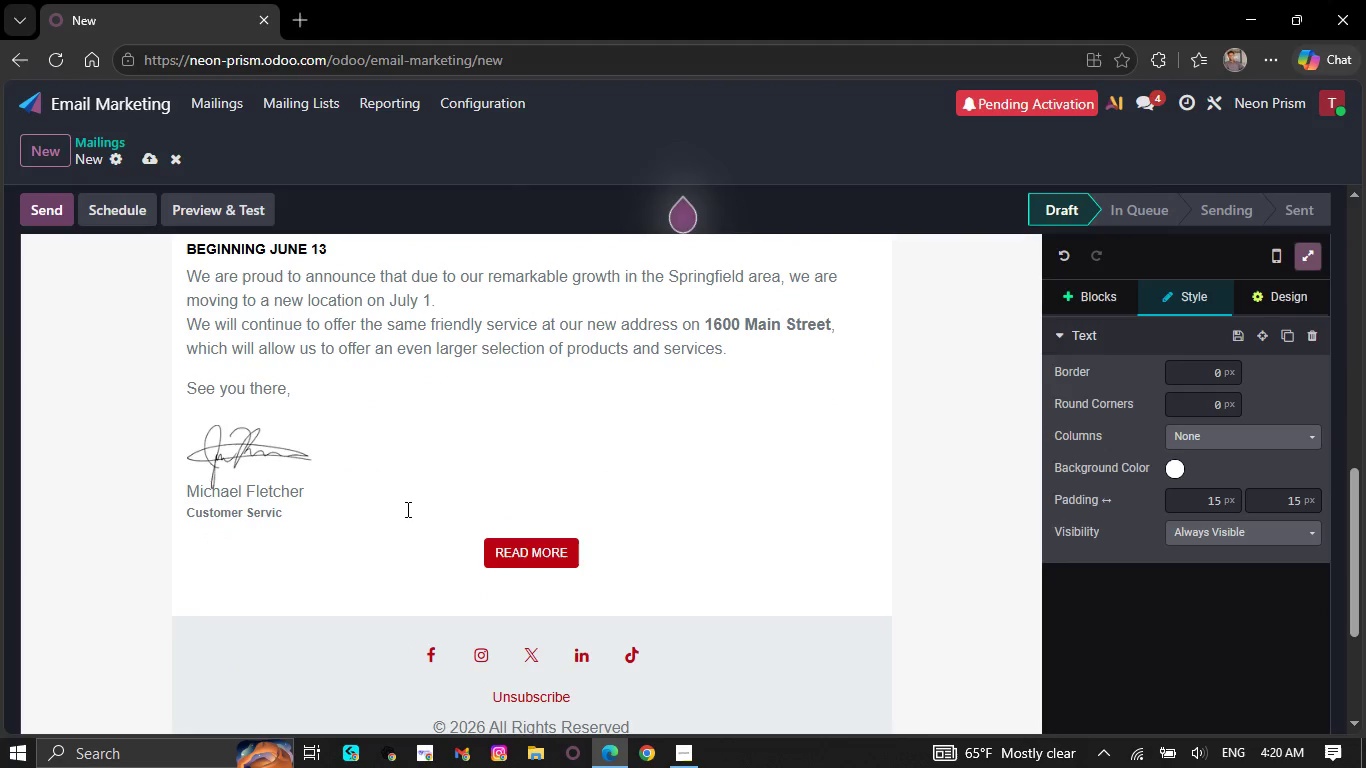 
key(Backspace)
 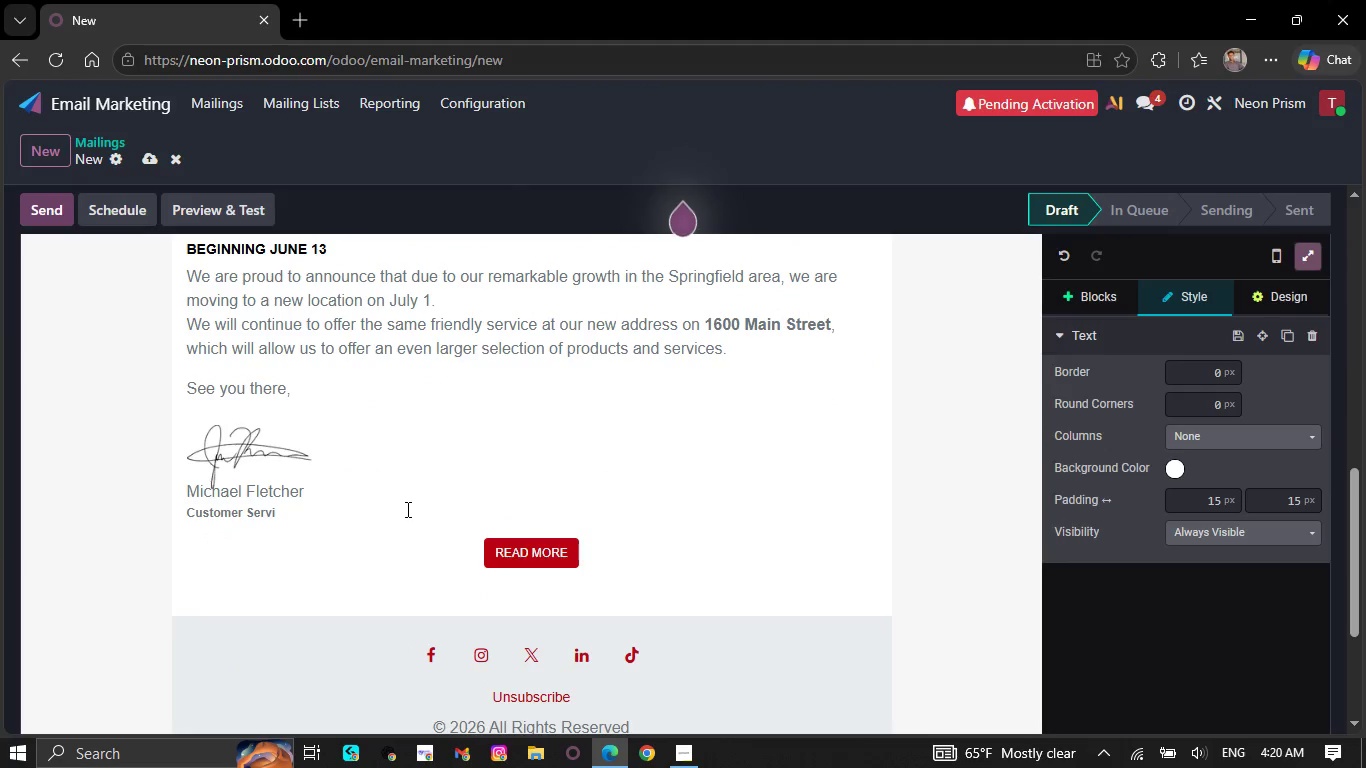 
wait(5.47)
 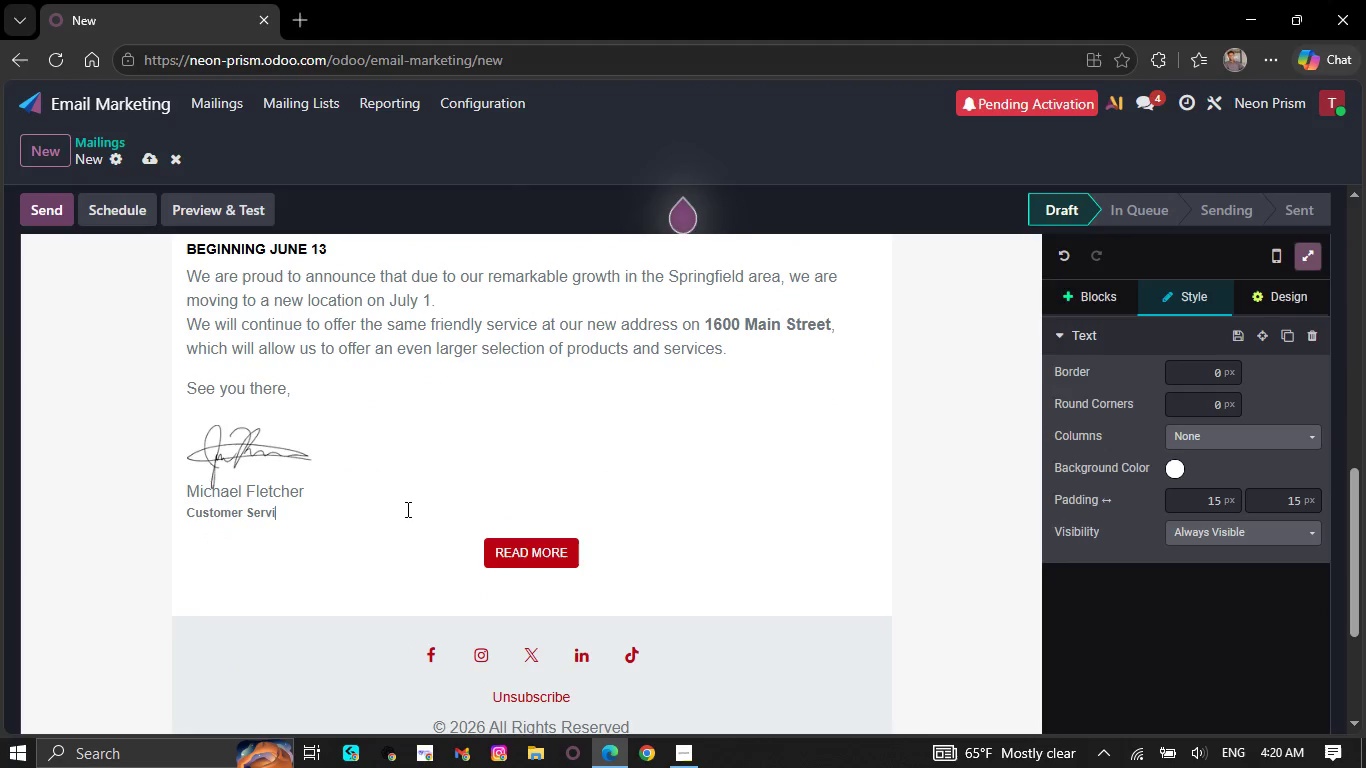 
key(Backspace)
 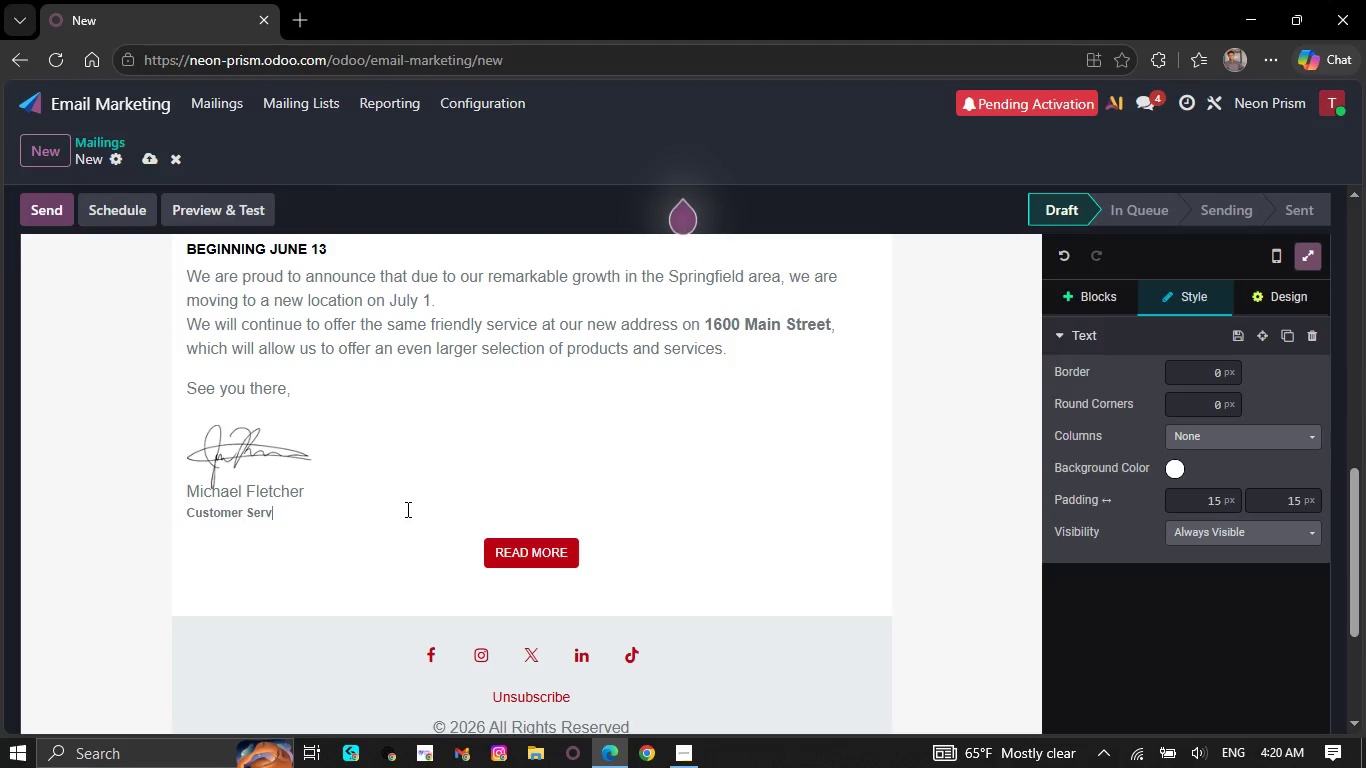 
key(Backspace)
 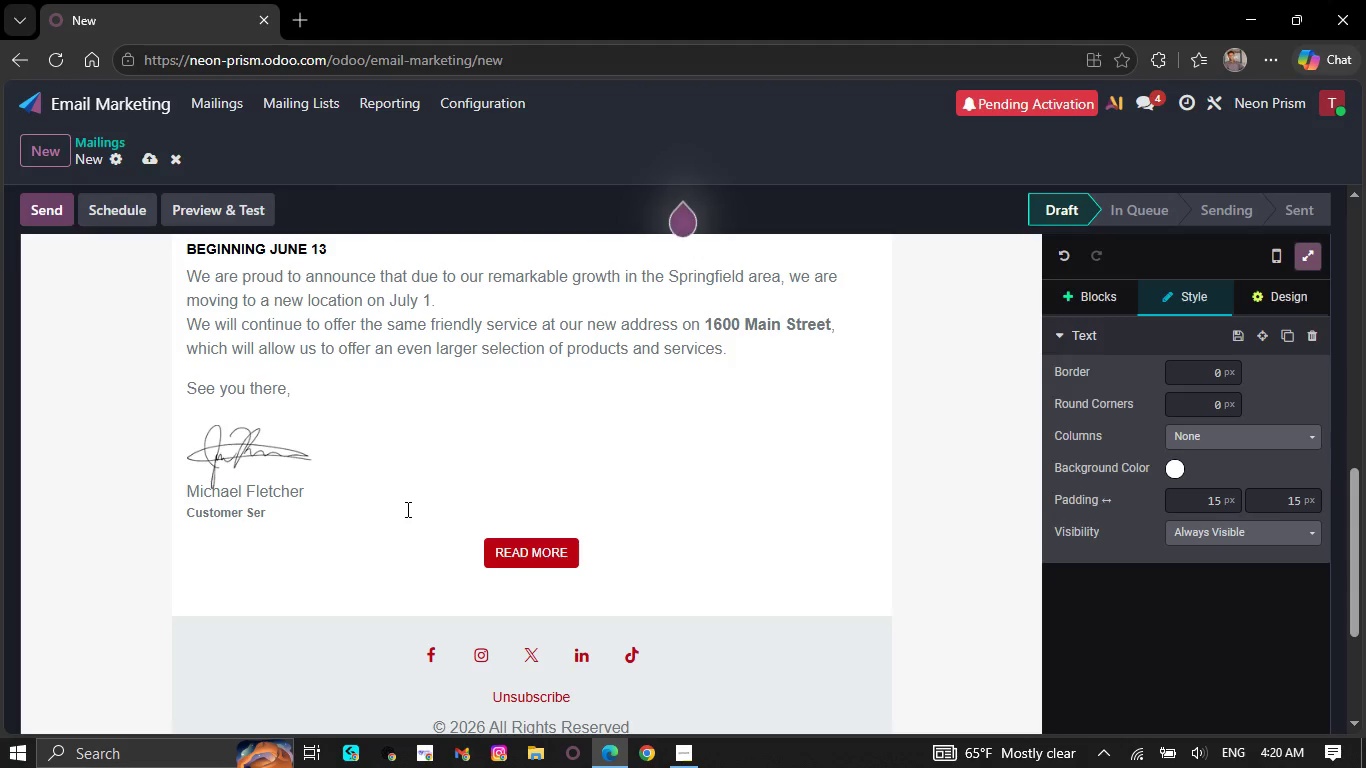 
key(Backspace)
 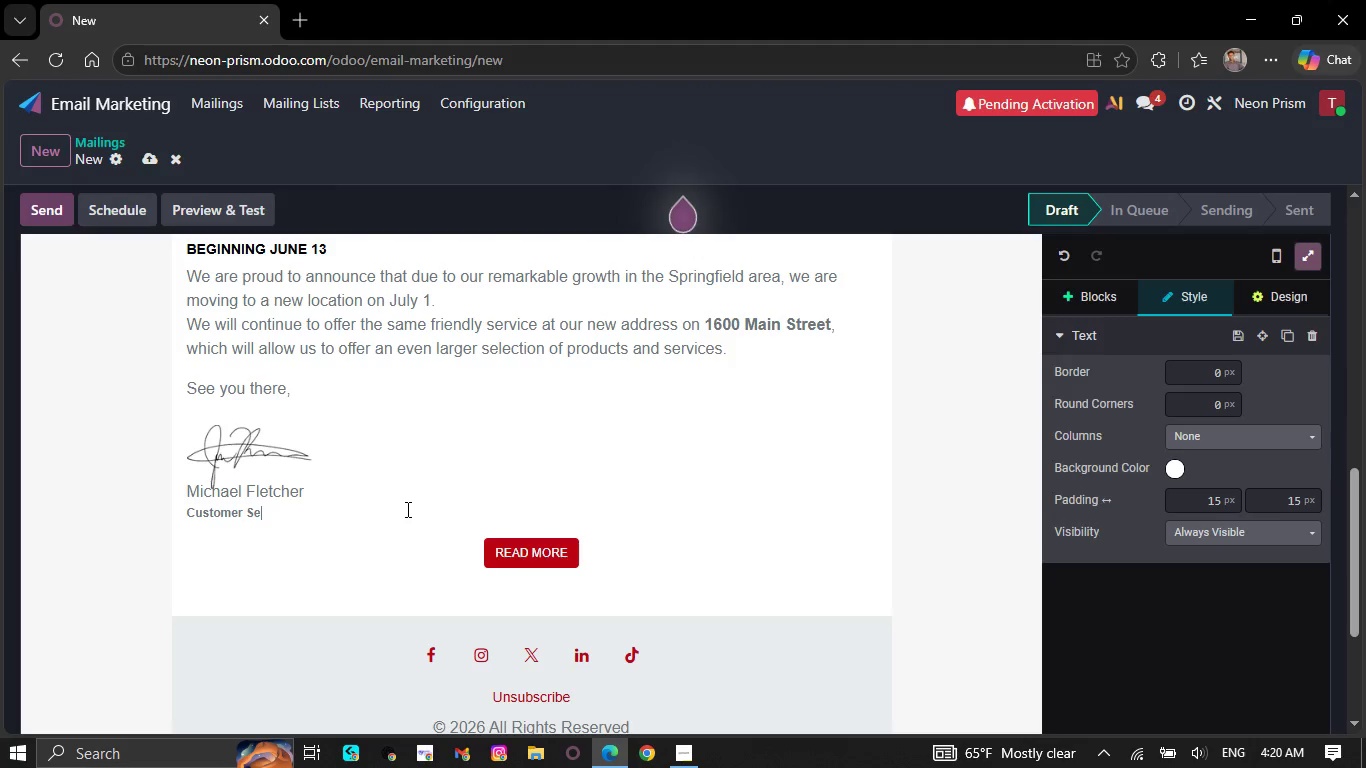 
key(Backspace)
 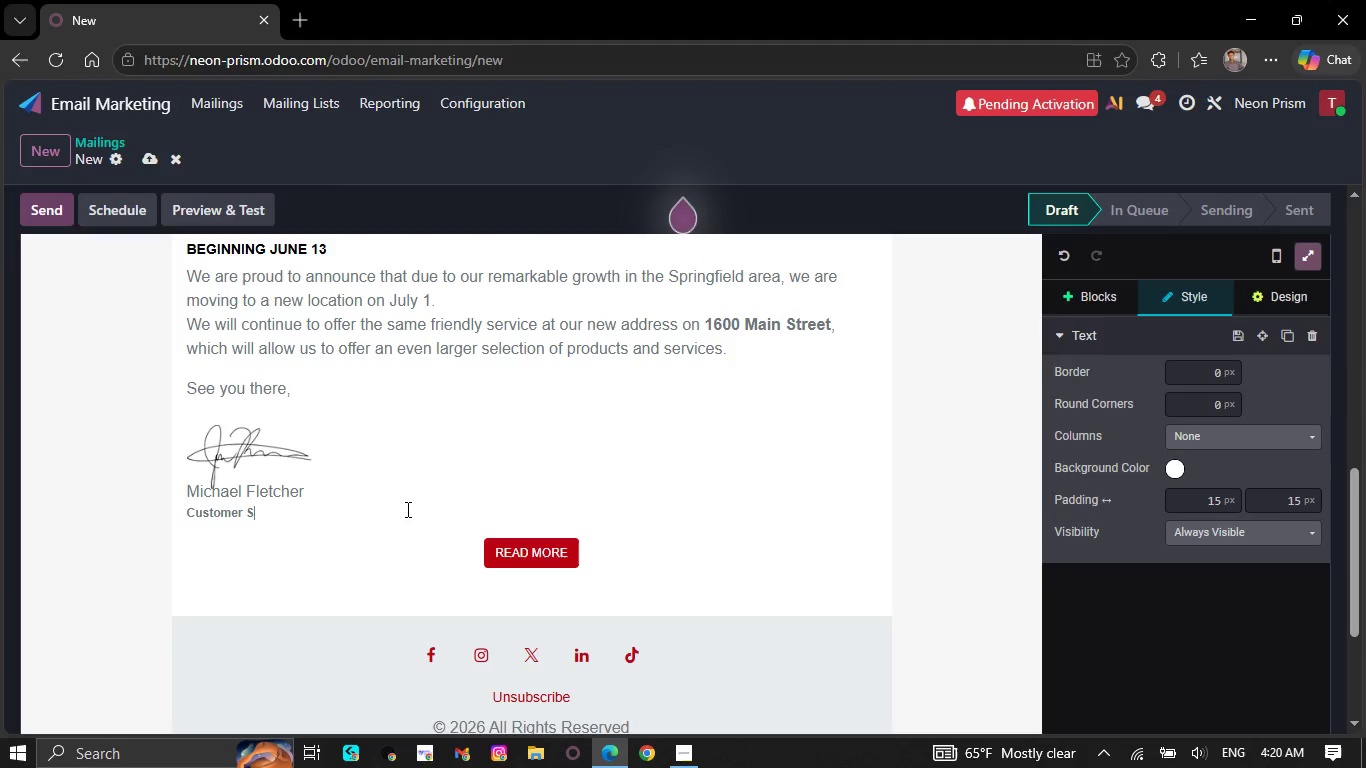 
key(Backspace)
 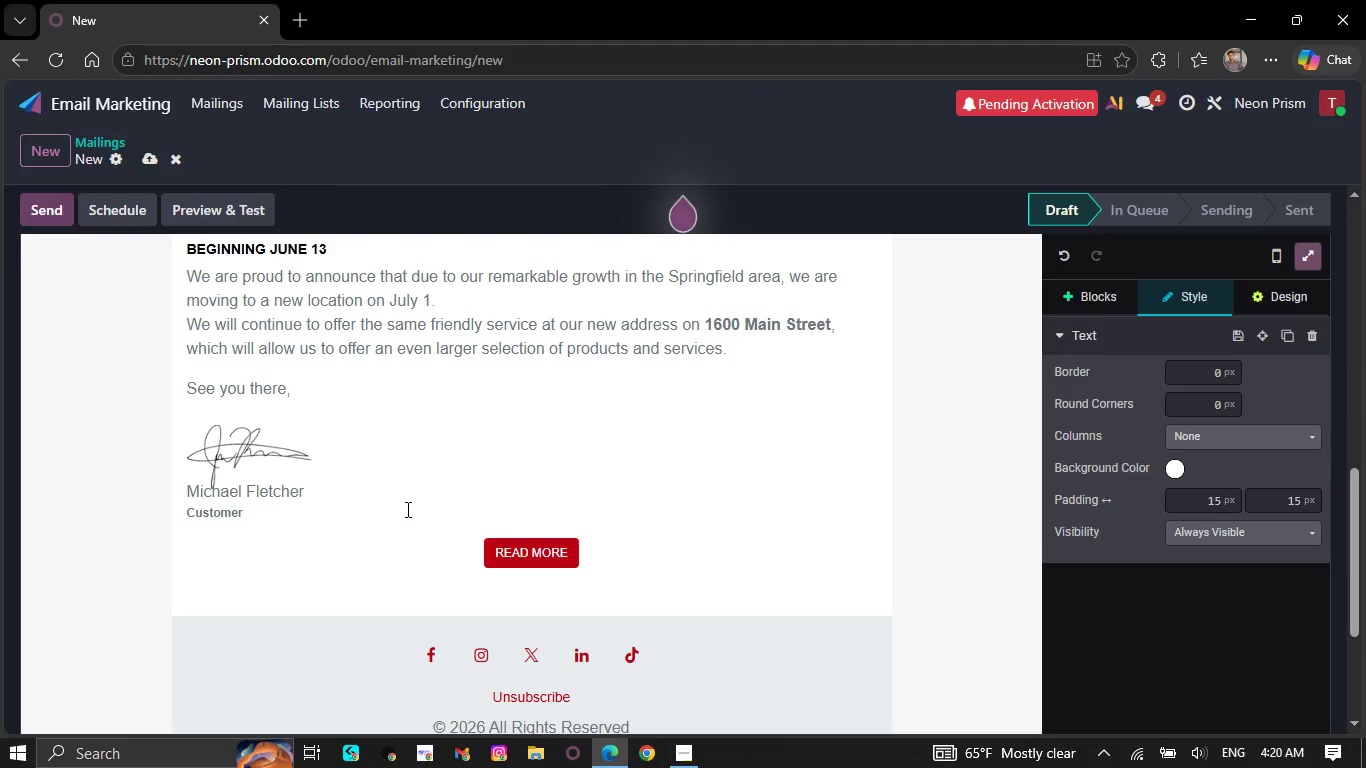 
key(Backspace)
 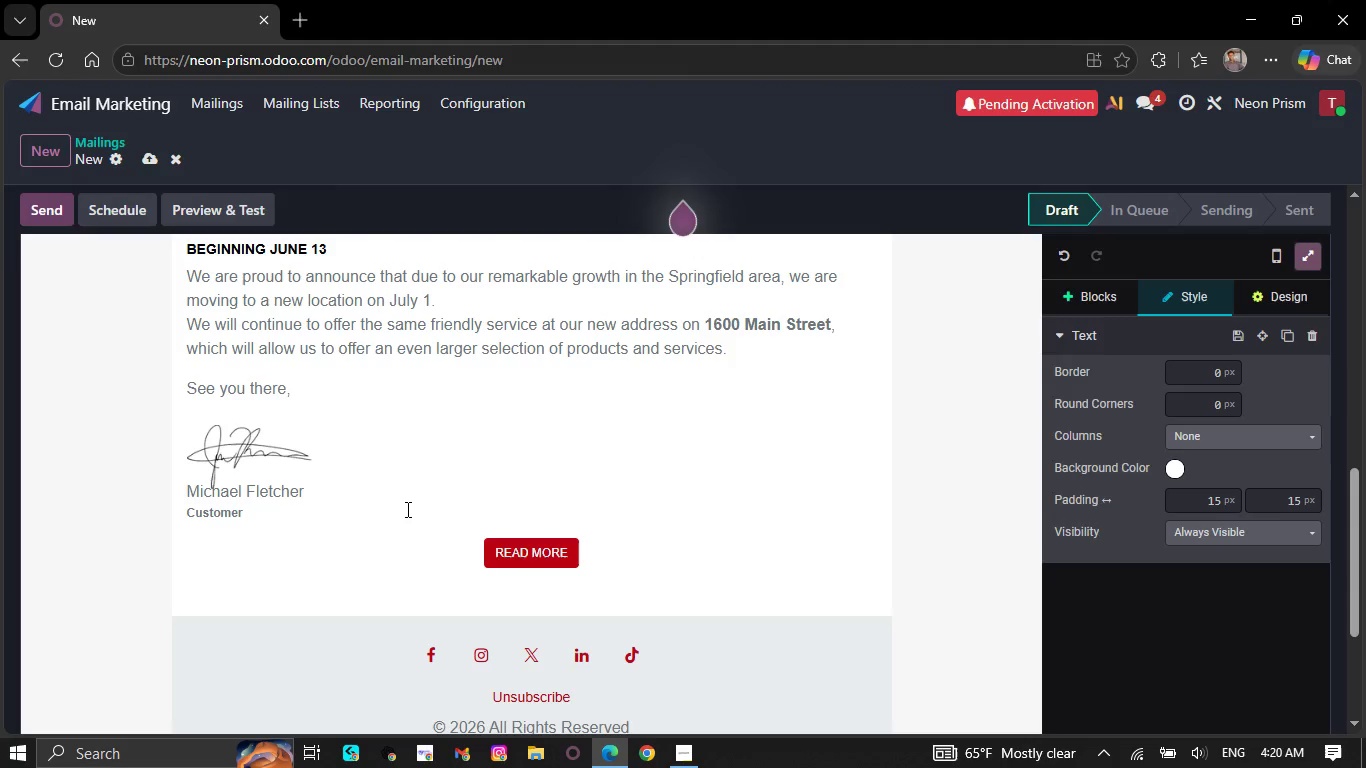 
key(Backspace)
 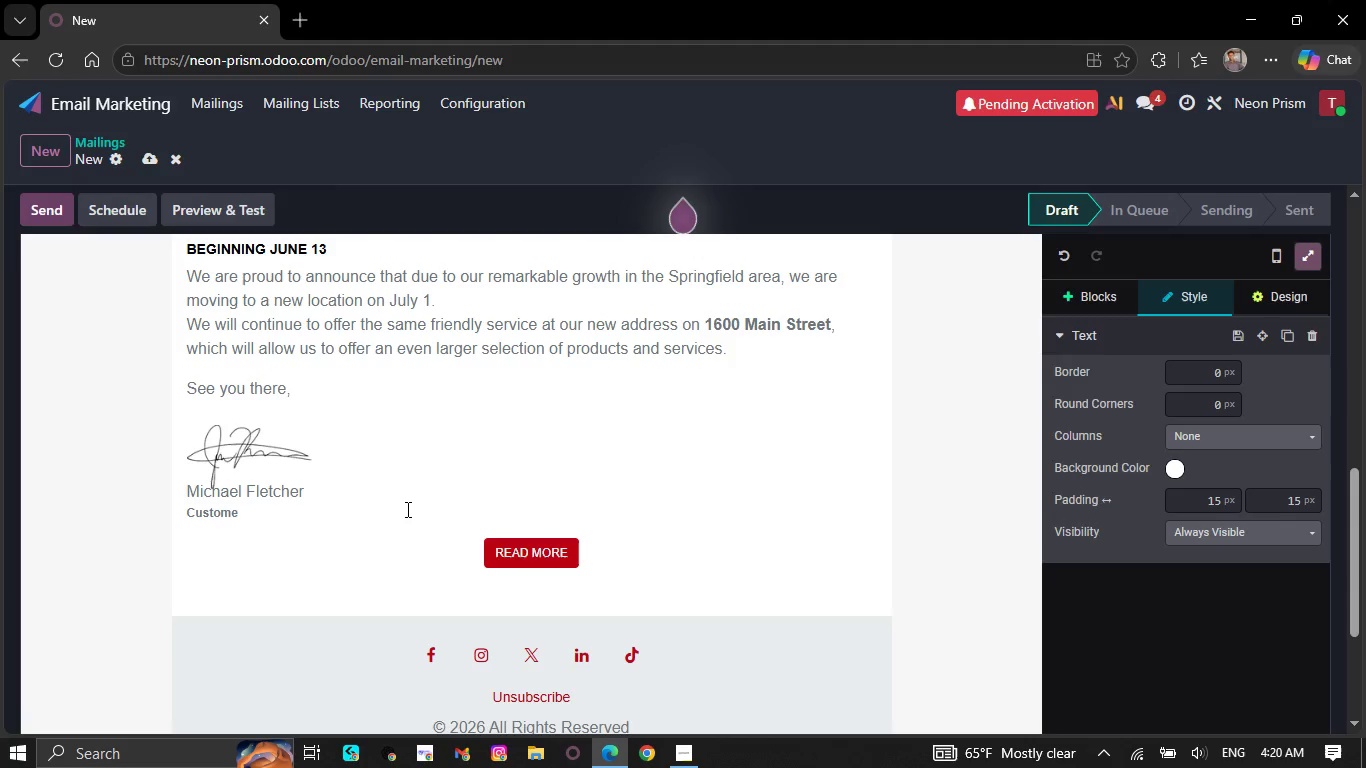 
key(Backspace)
 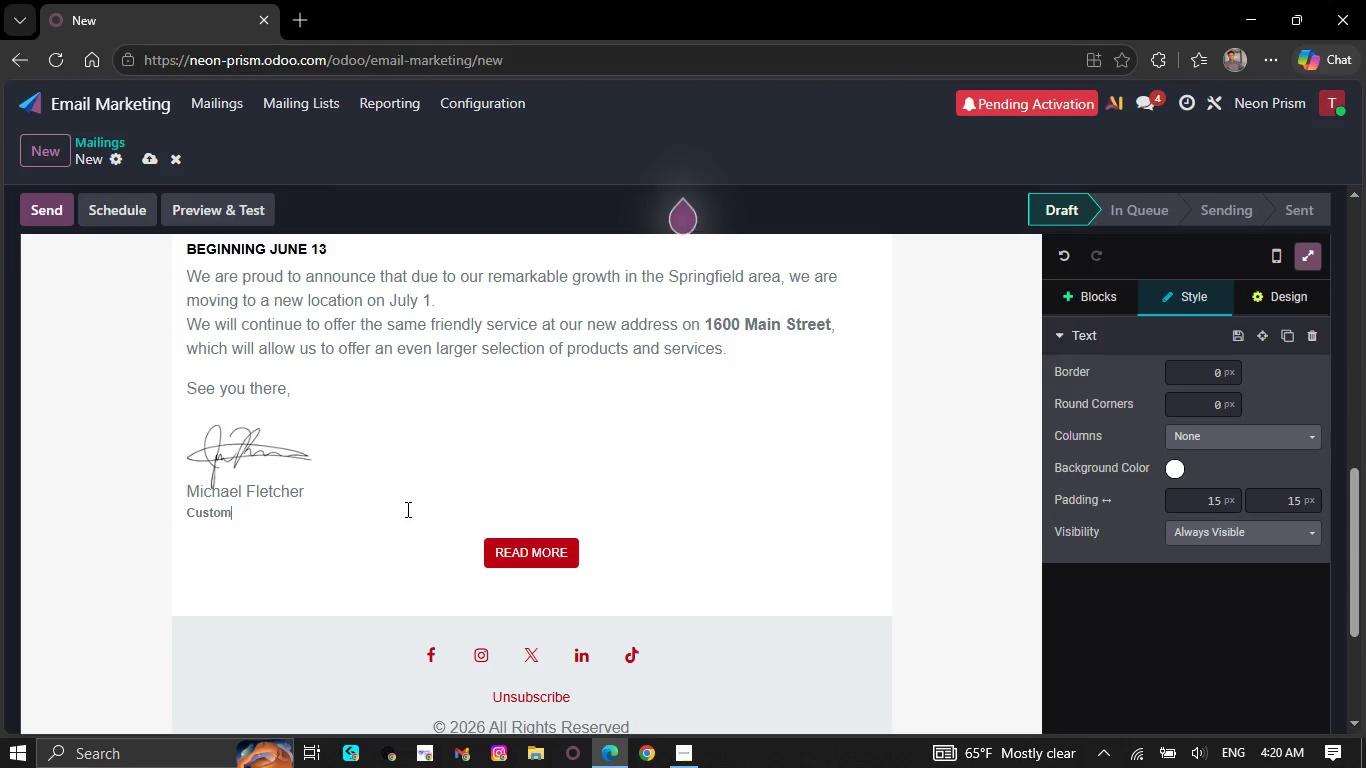 
key(Backspace)
 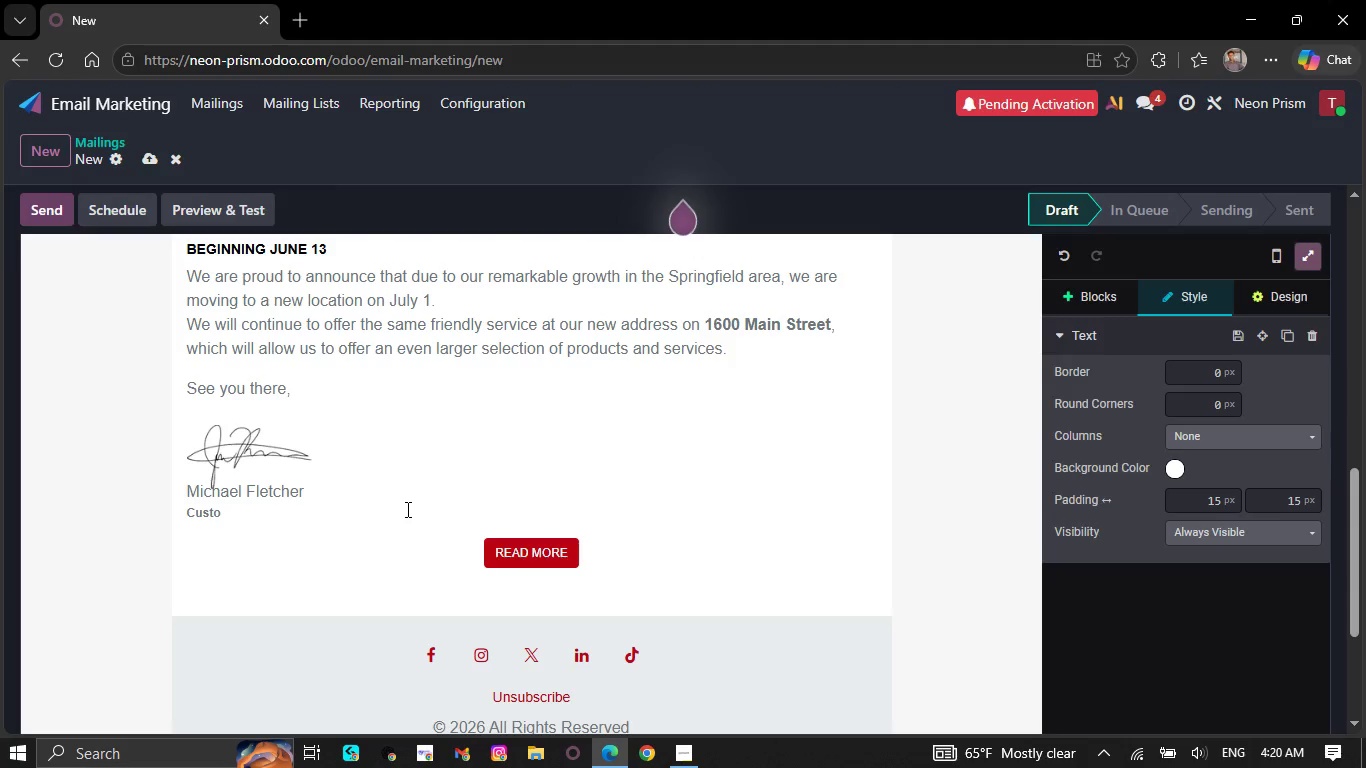 
key(Backspace)
 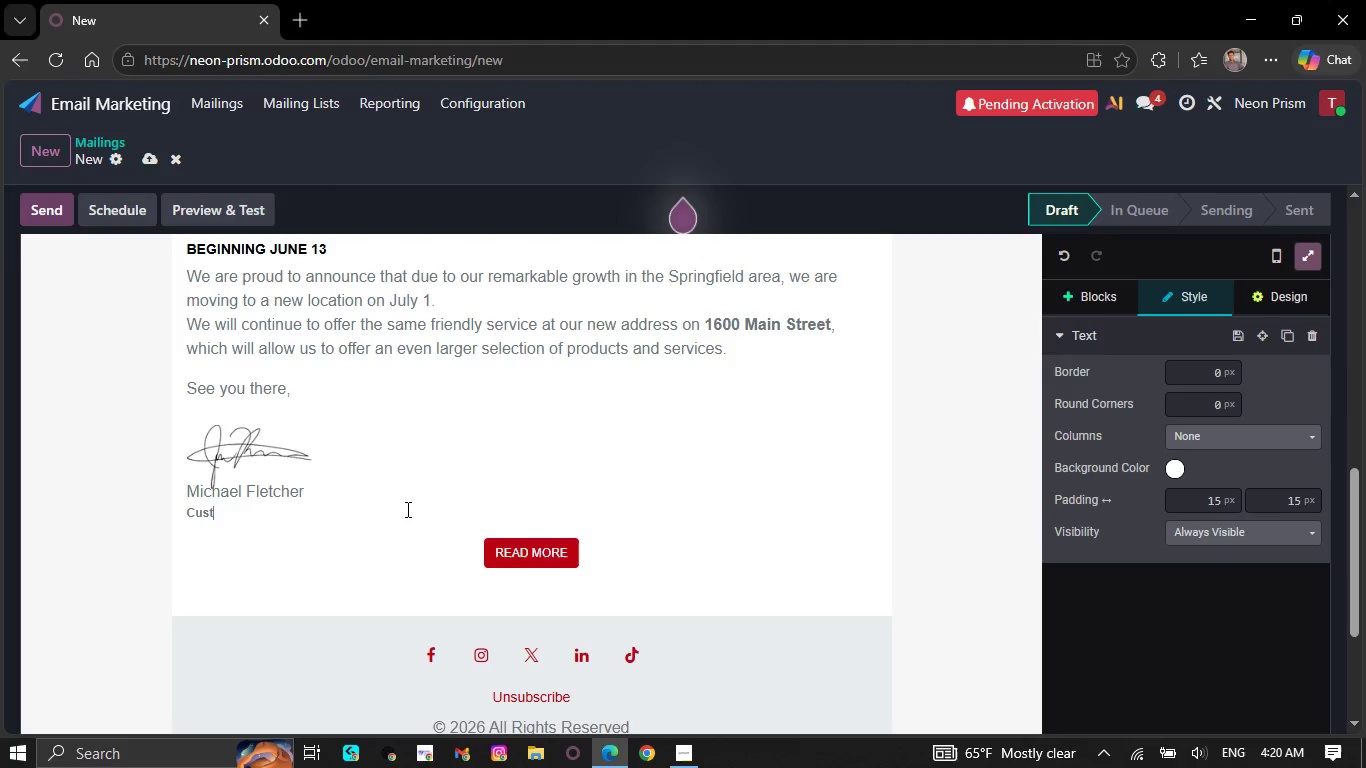 
key(Backspace)
 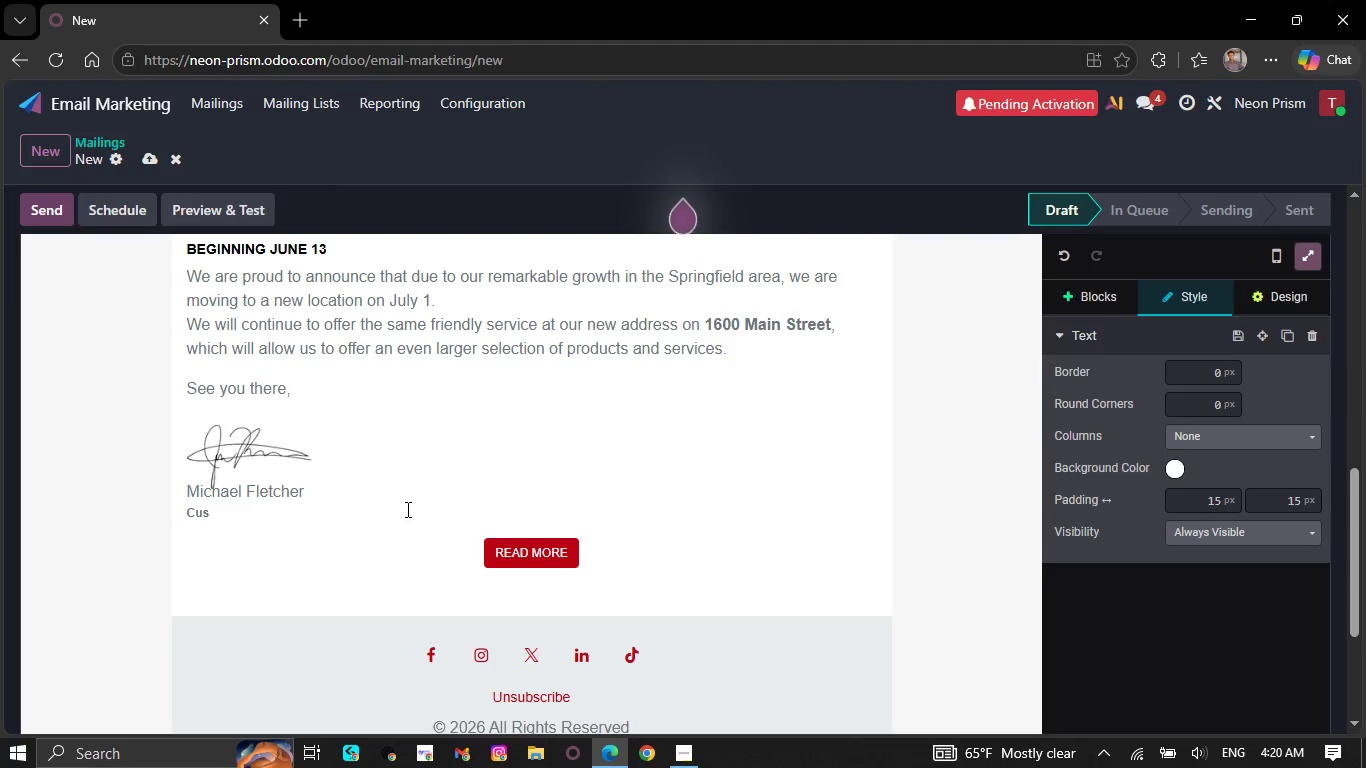 
key(Backspace)
 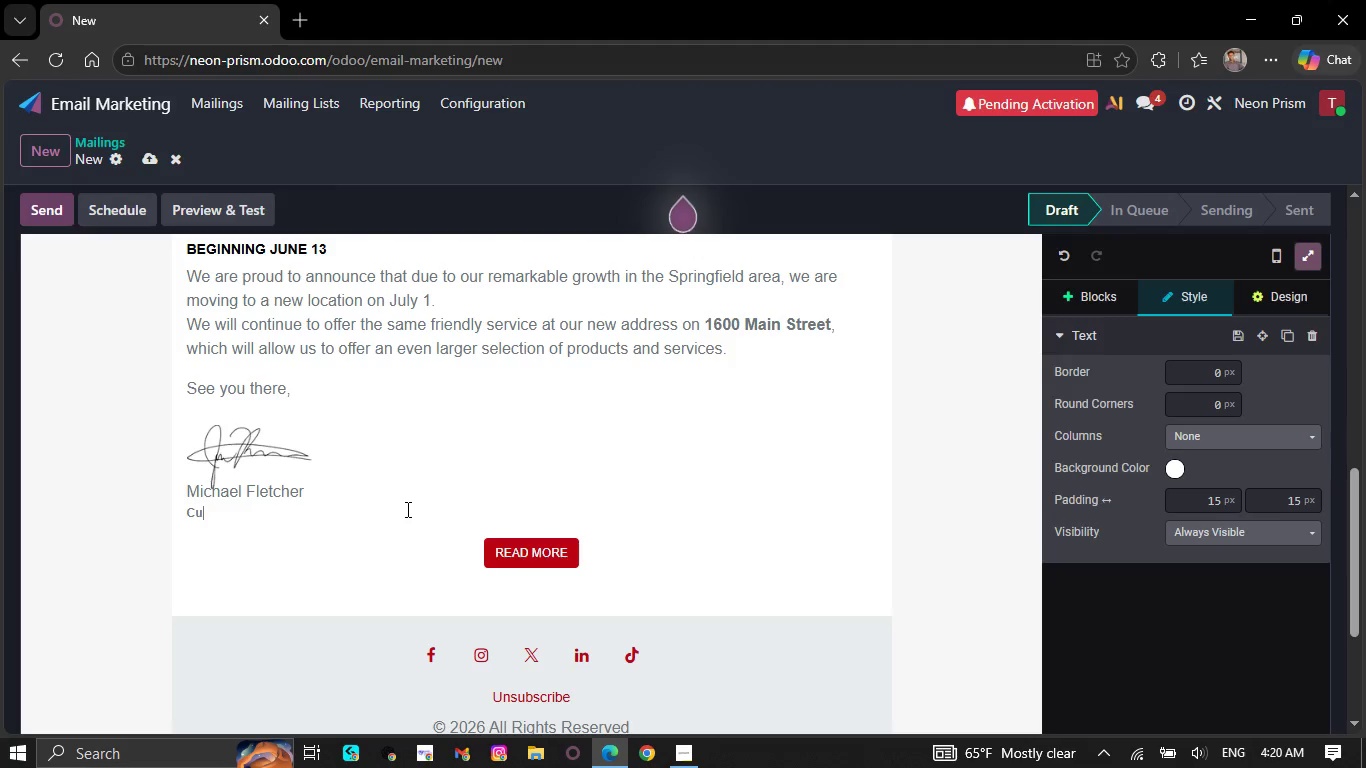 
key(Backspace)
 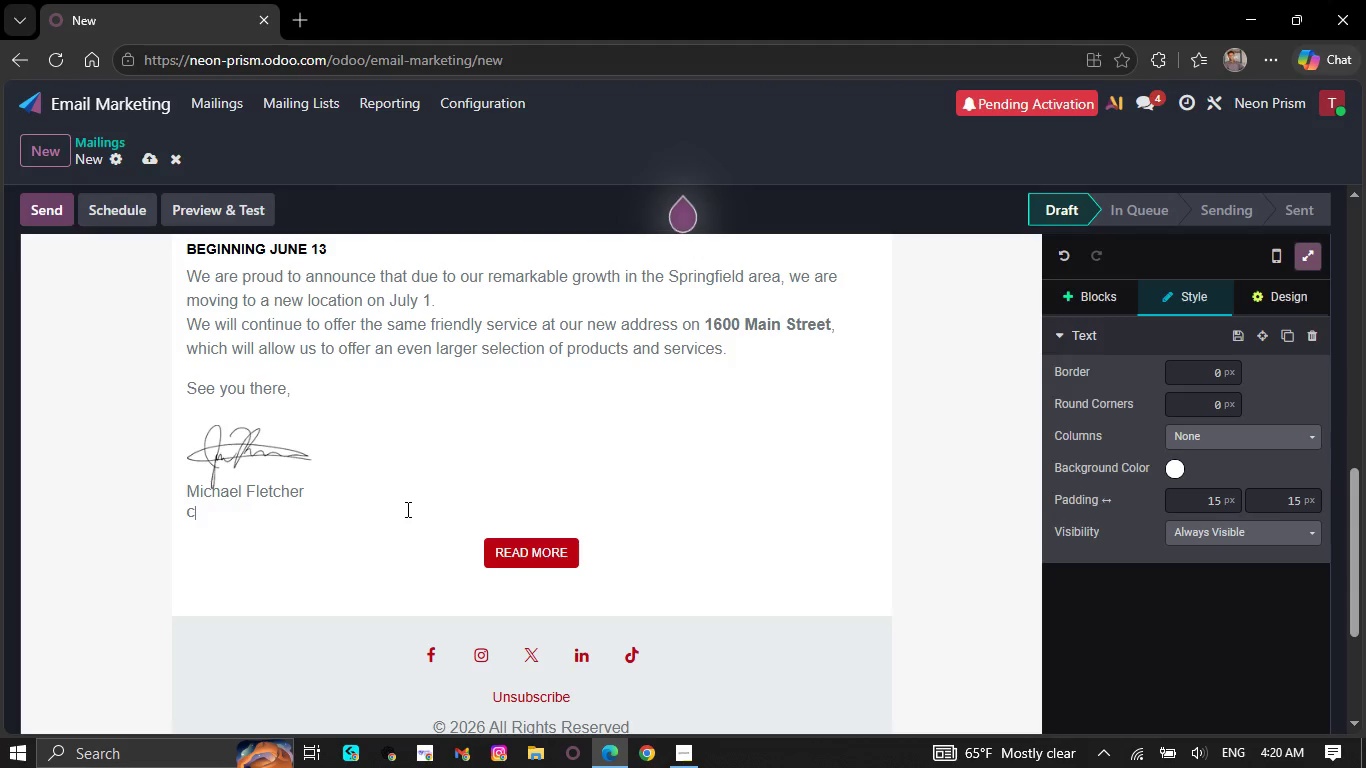 
key(Backspace)
 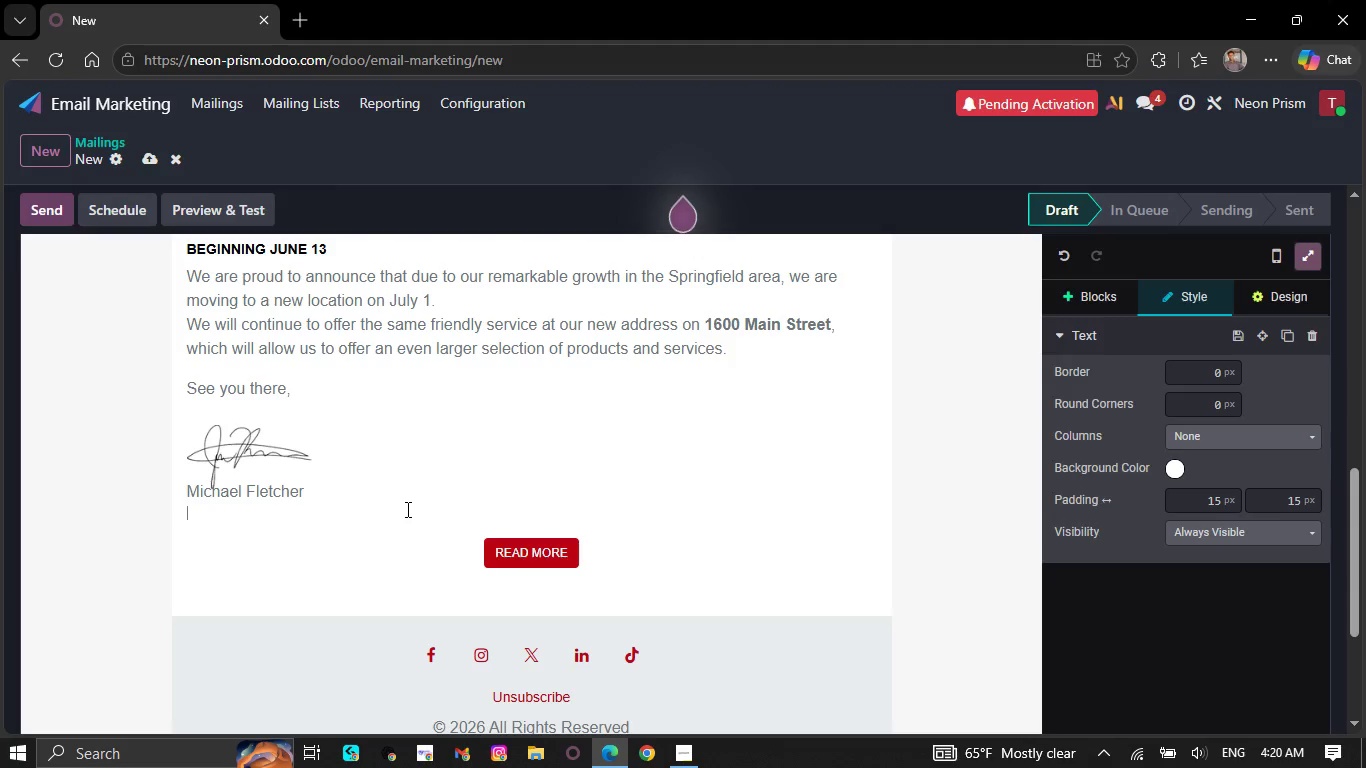 
wait(6.05)
 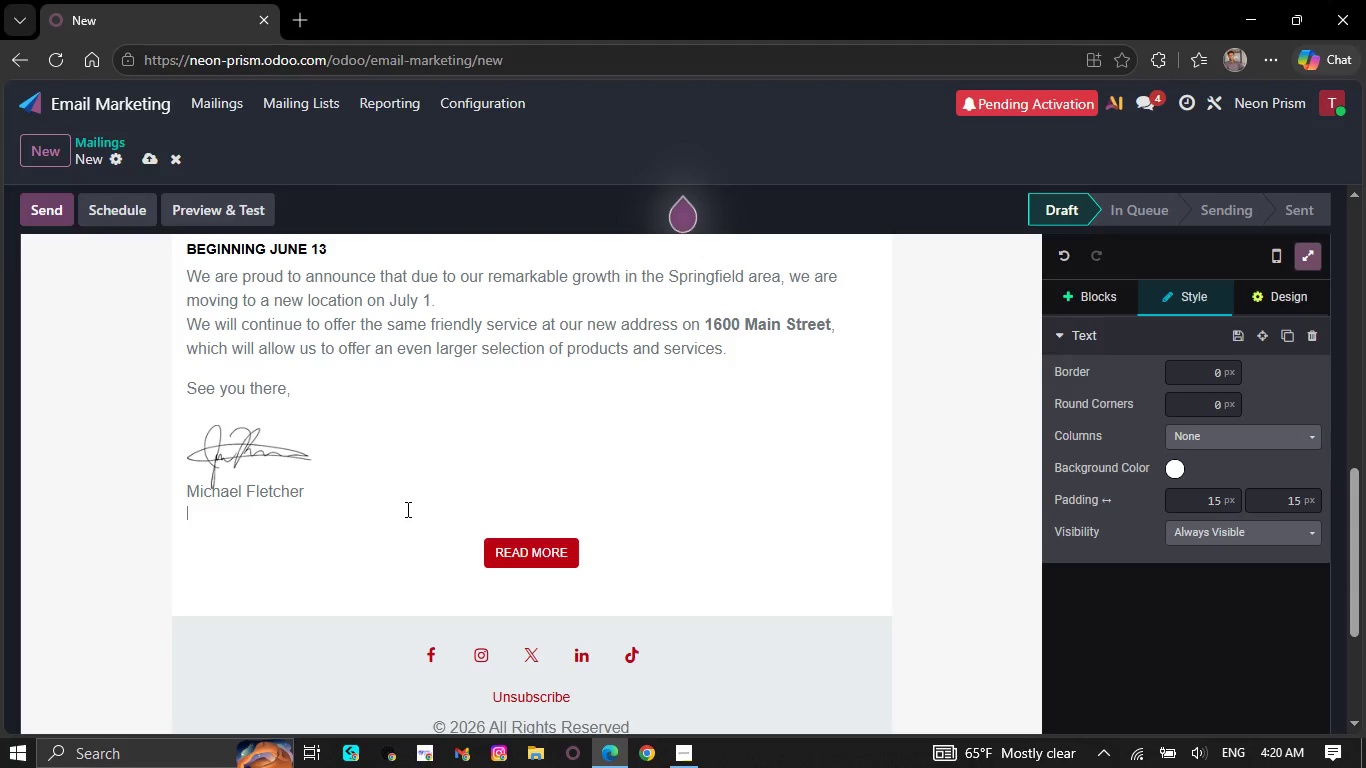 
key(Backspace)
 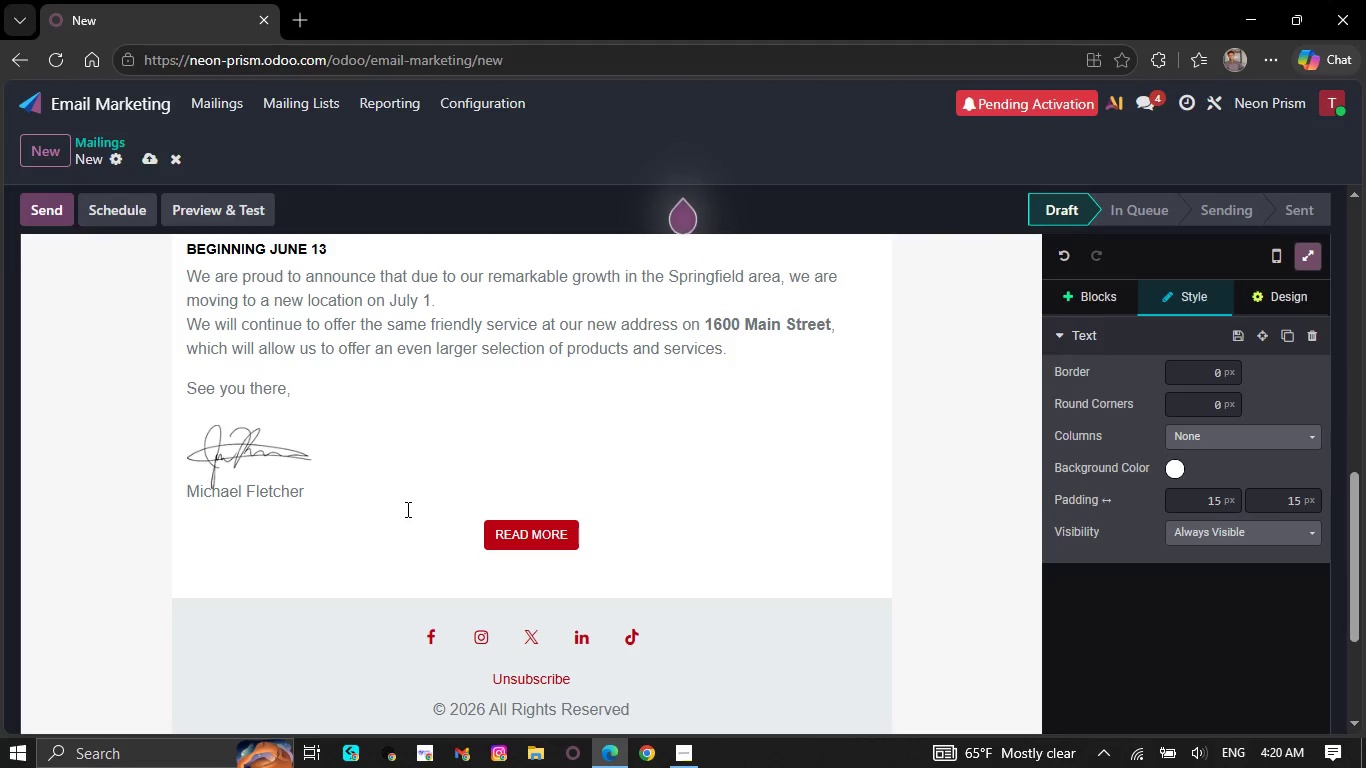 
key(Backspace)
 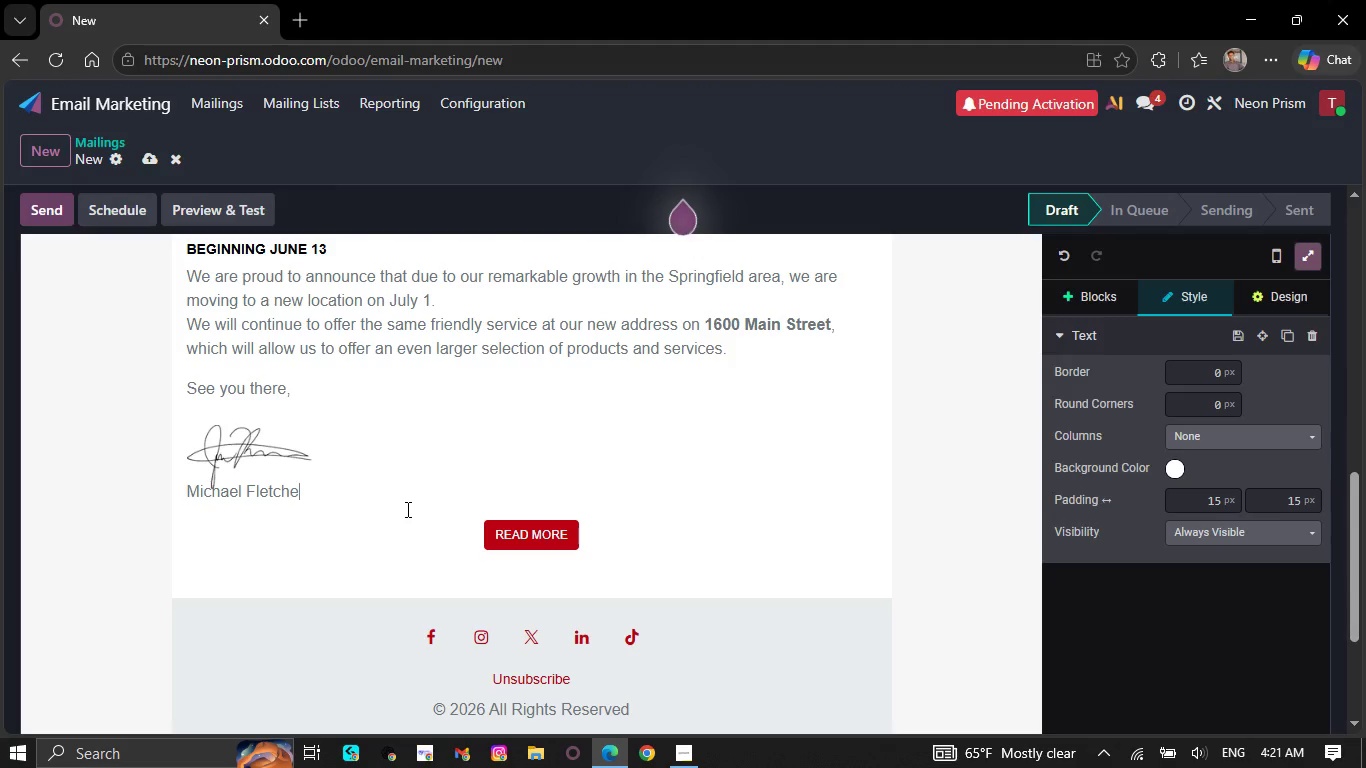 
wait(5.84)
 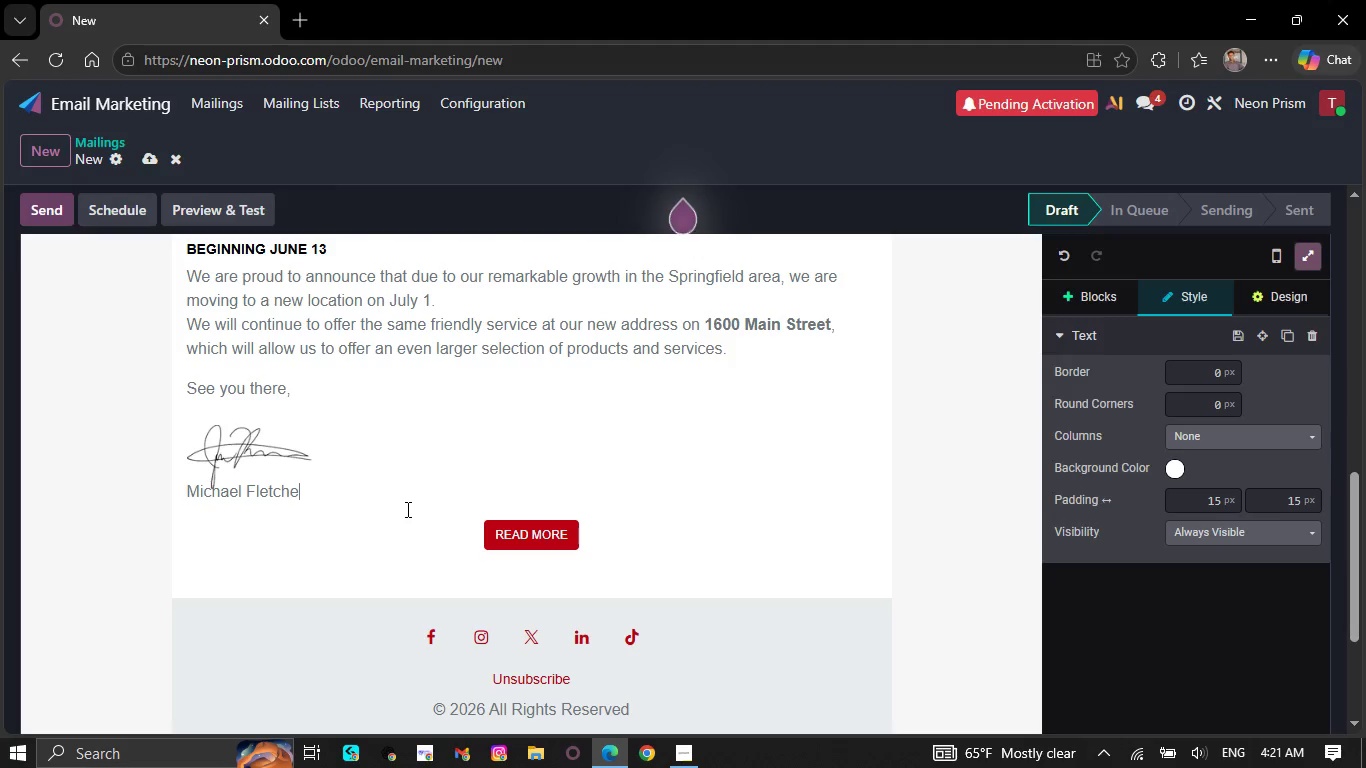 
key(Backspace)
 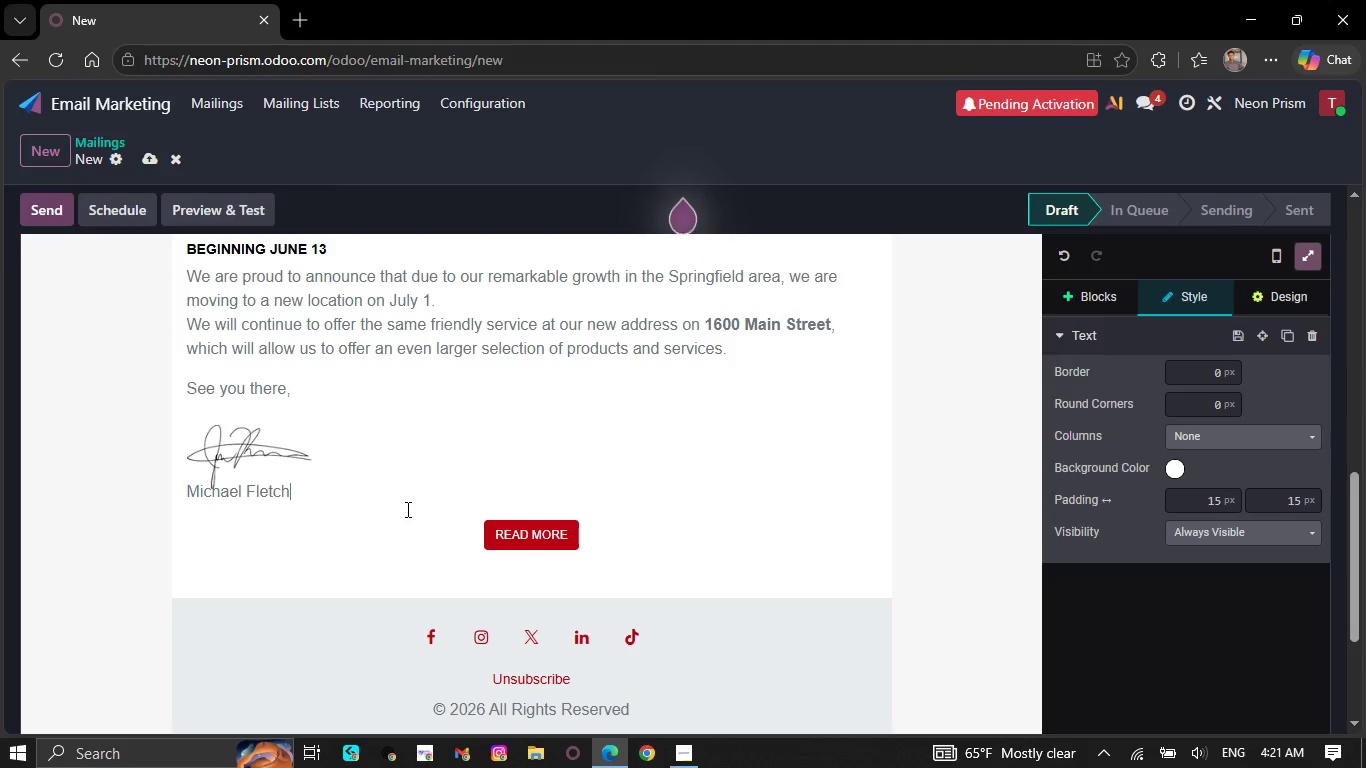 
key(Backspace)
 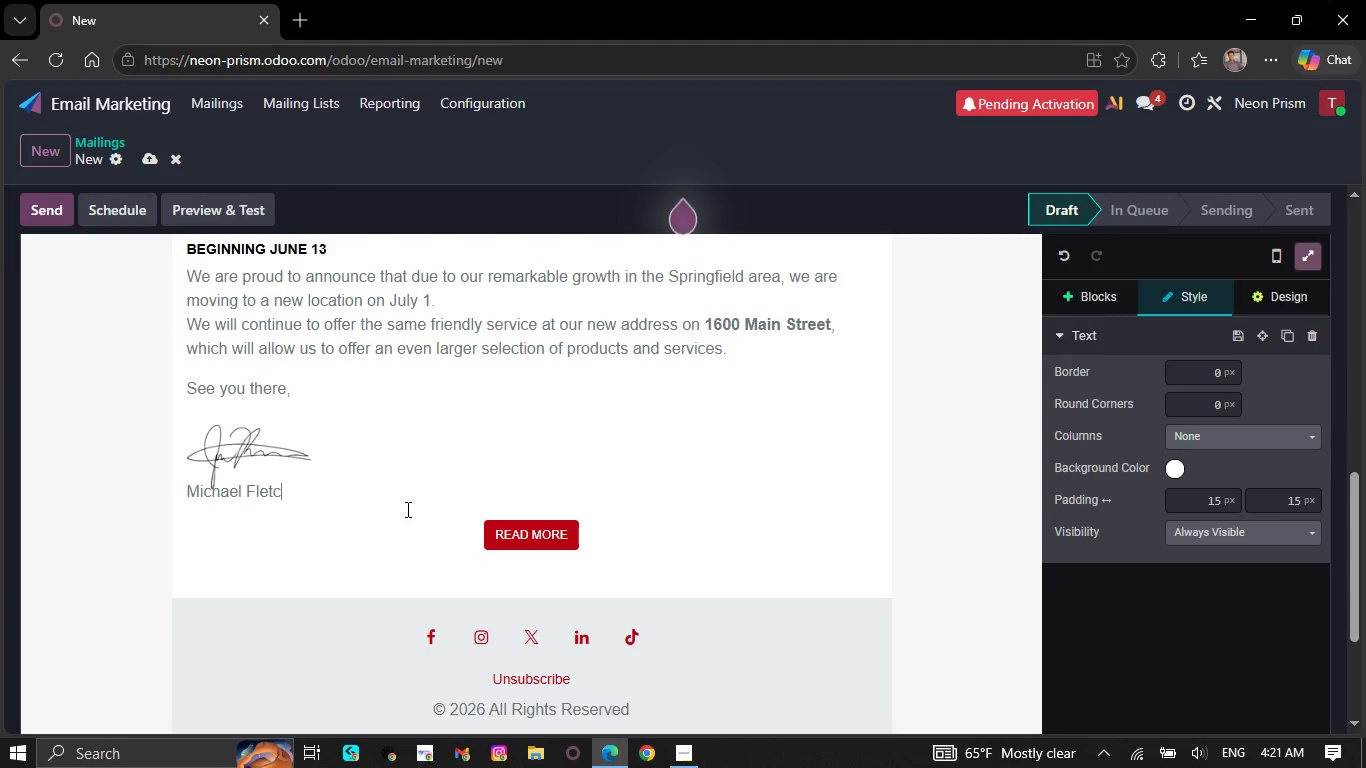 
key(Backspace)
 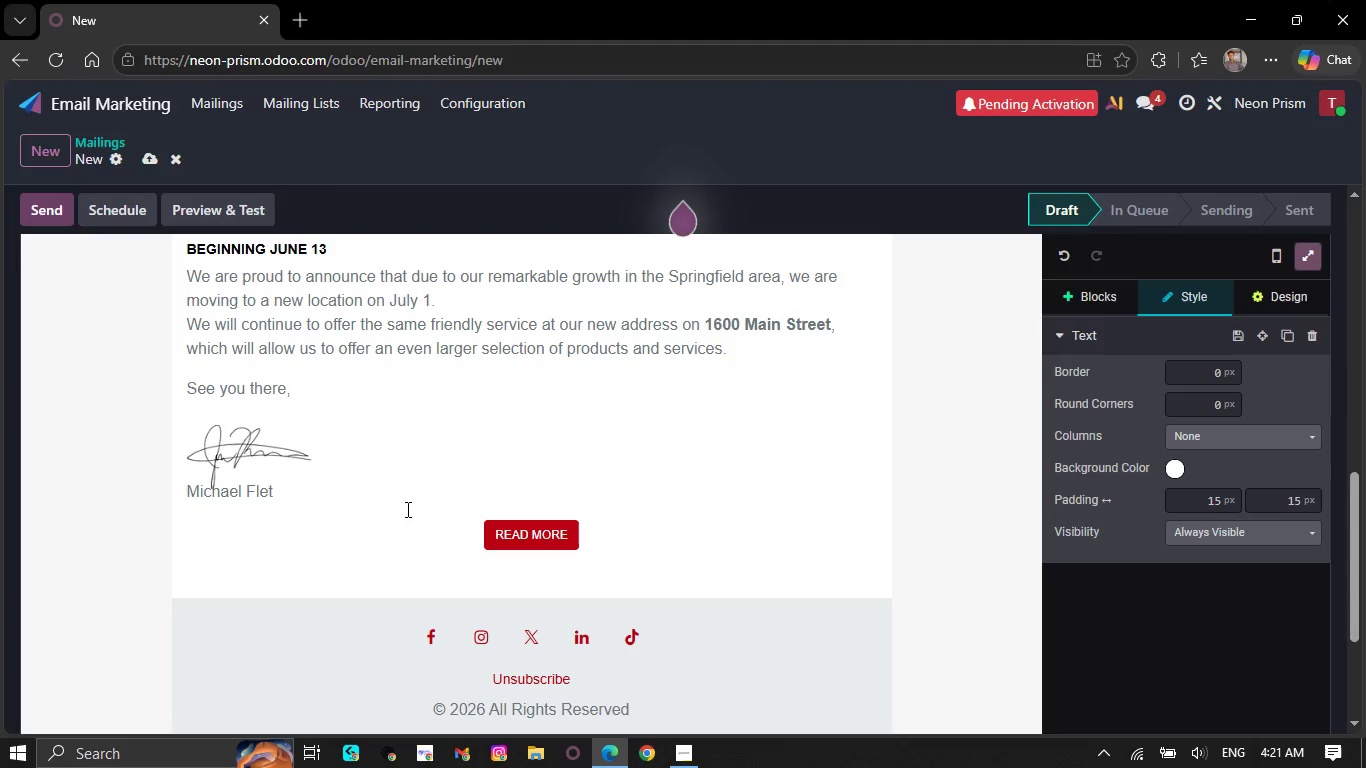 
wait(8.05)
 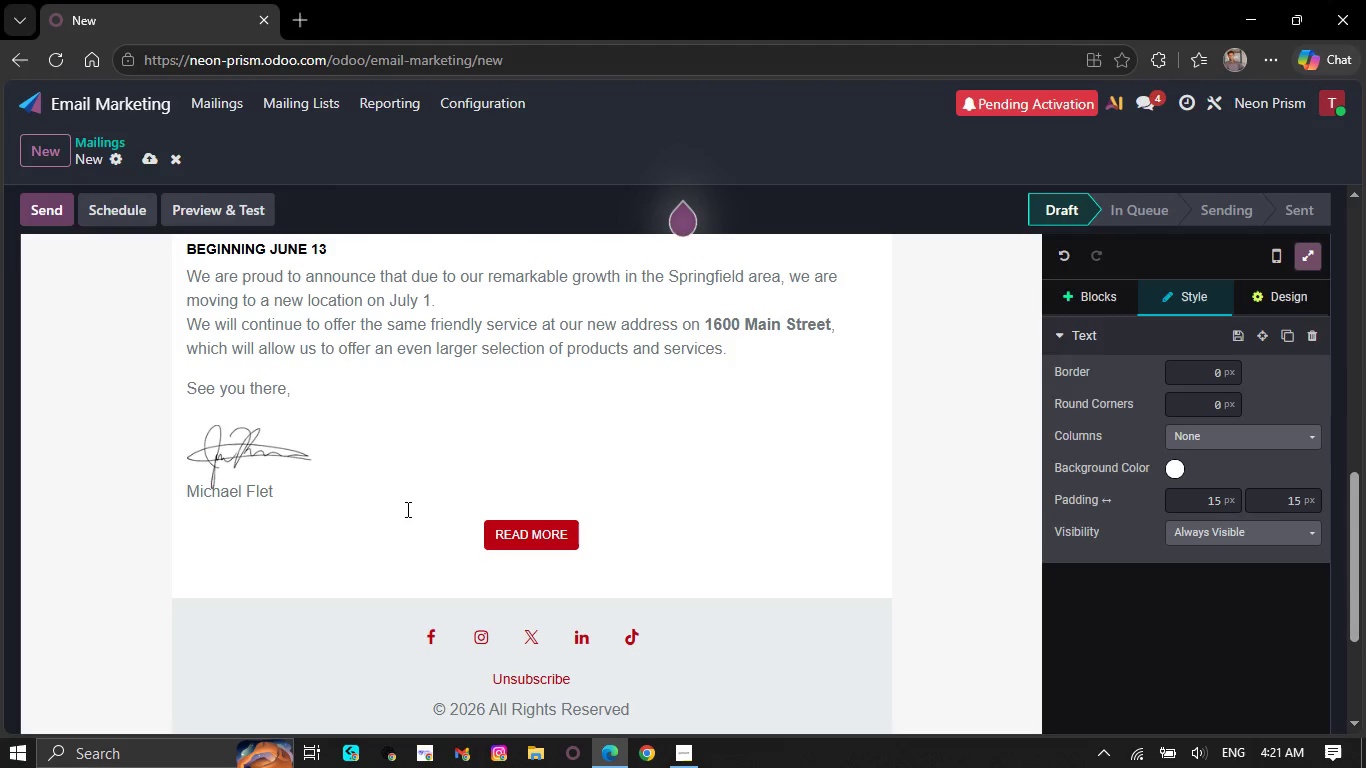 
key(Backspace)
 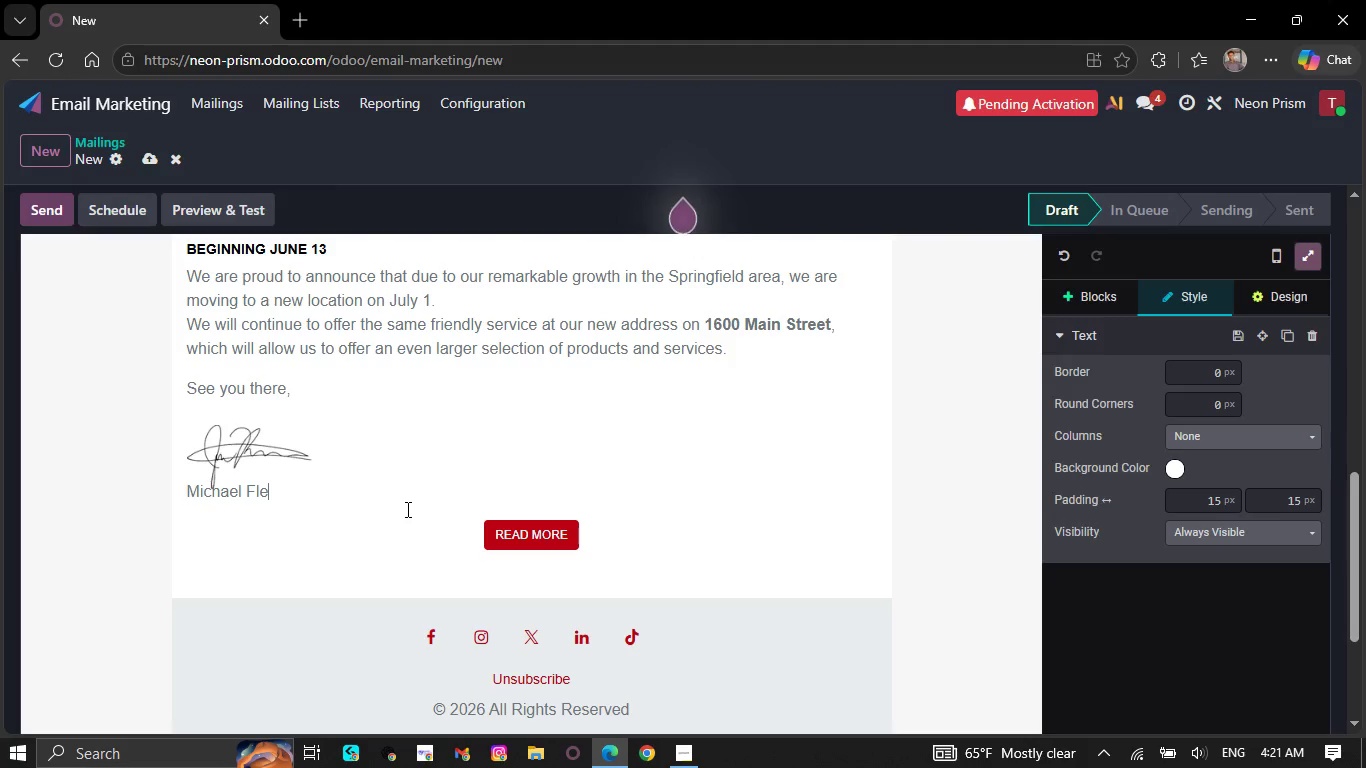 
wait(9.7)
 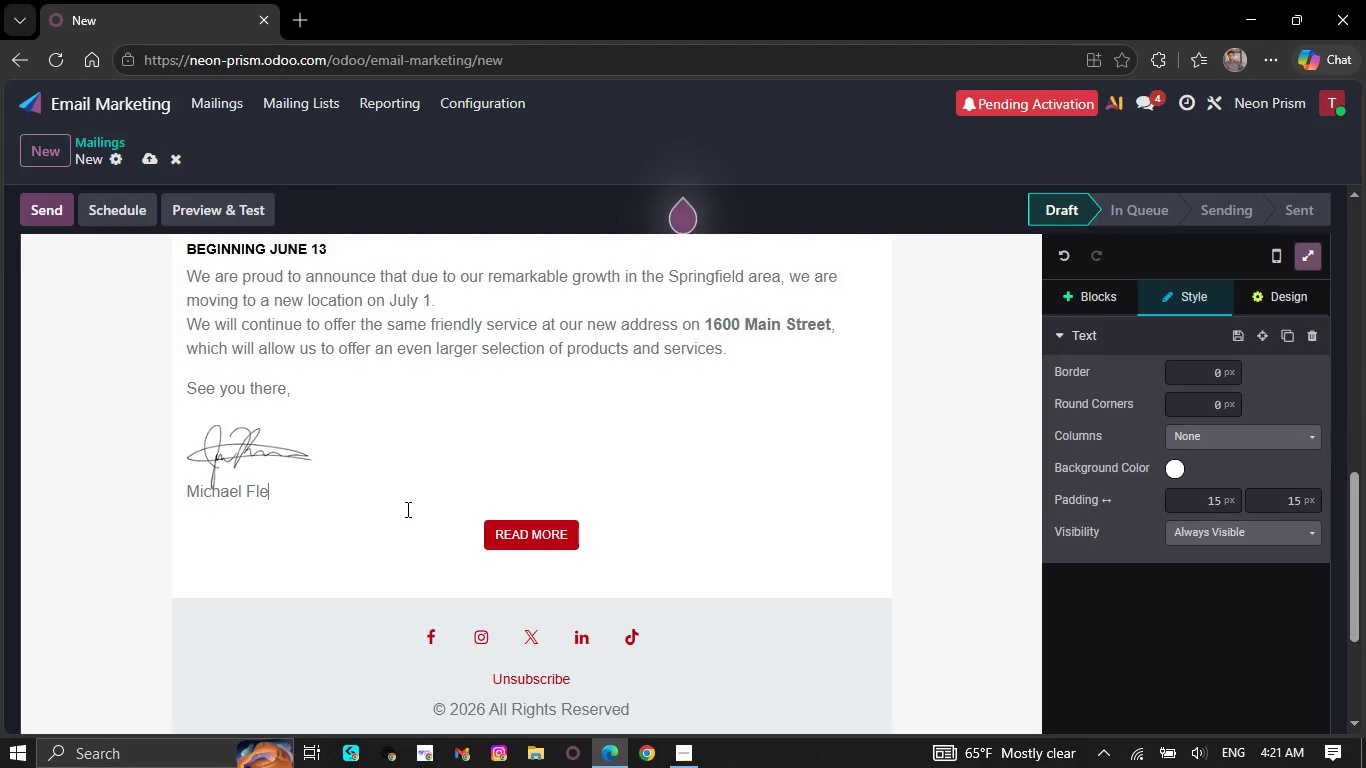 
key(Backspace)
 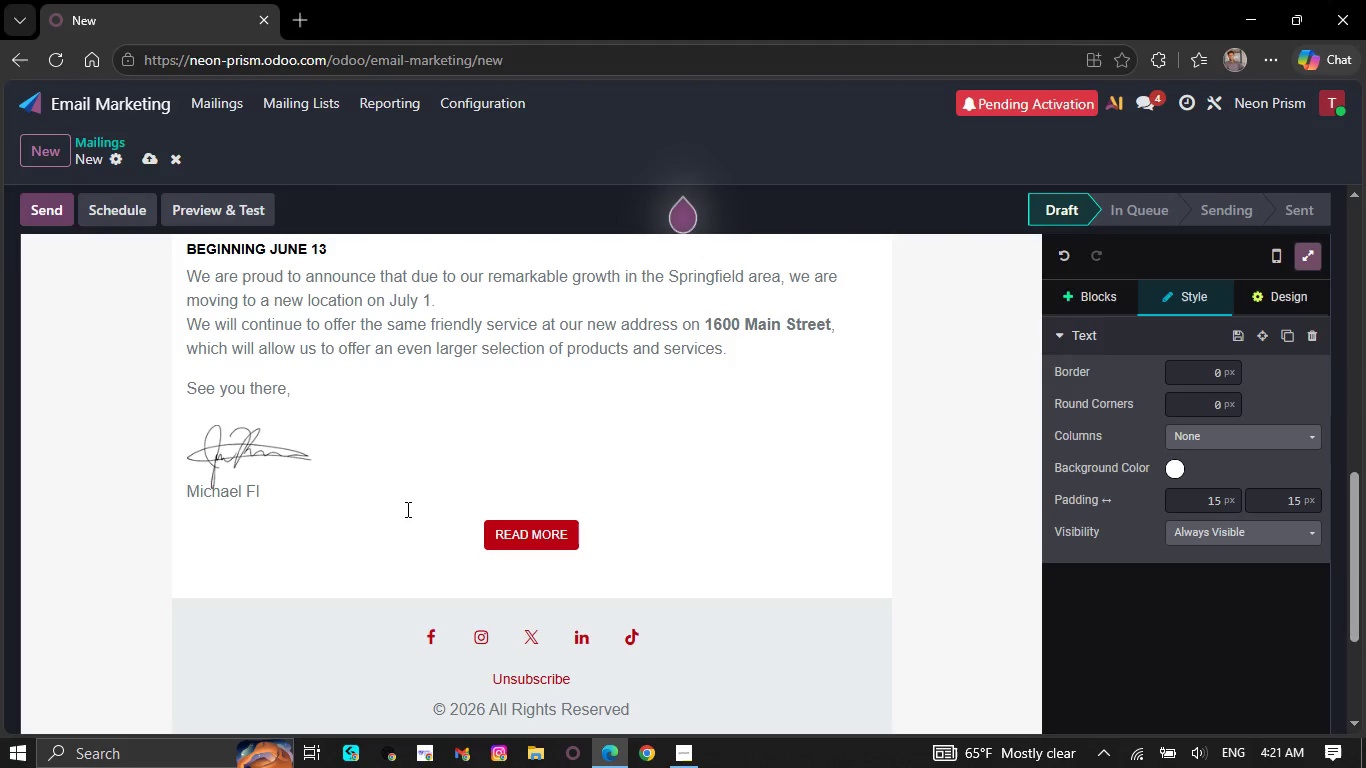 
wait(6.56)
 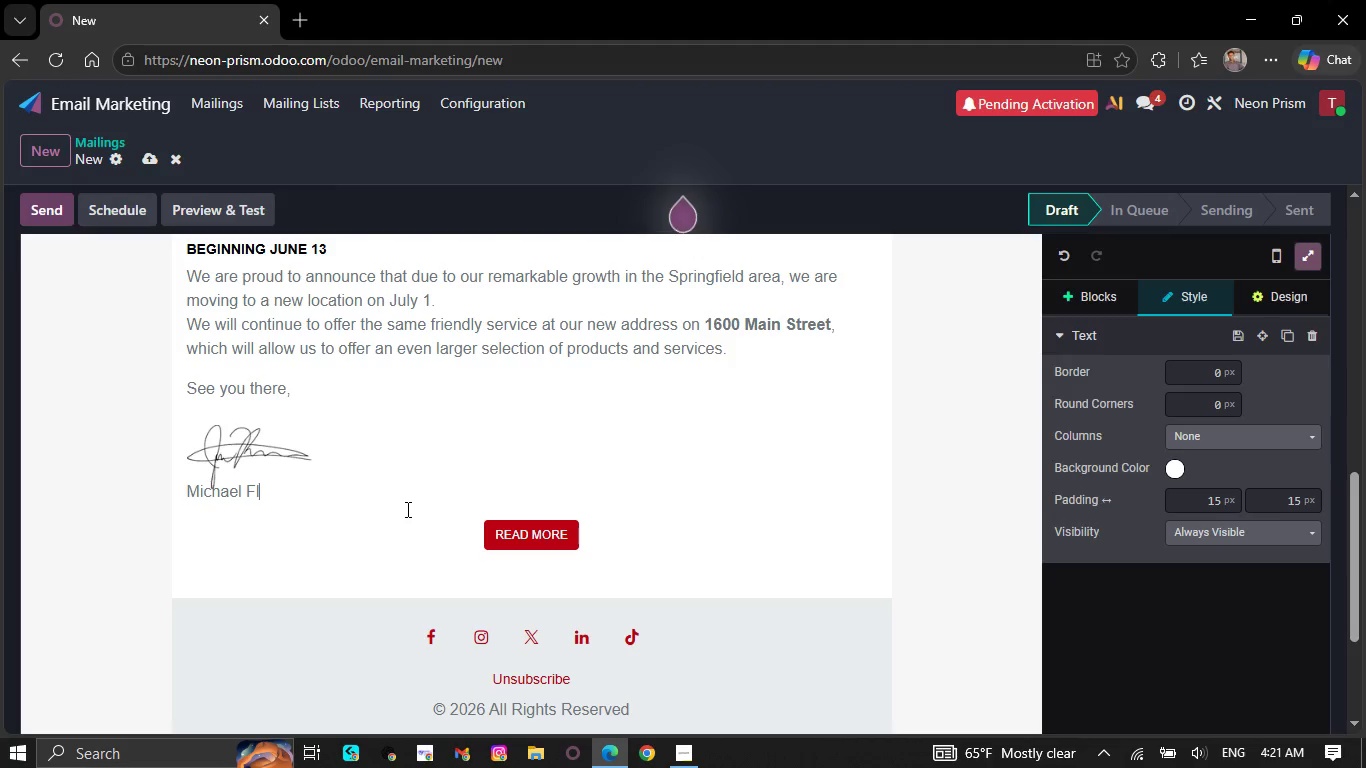 
key(Backspace)
 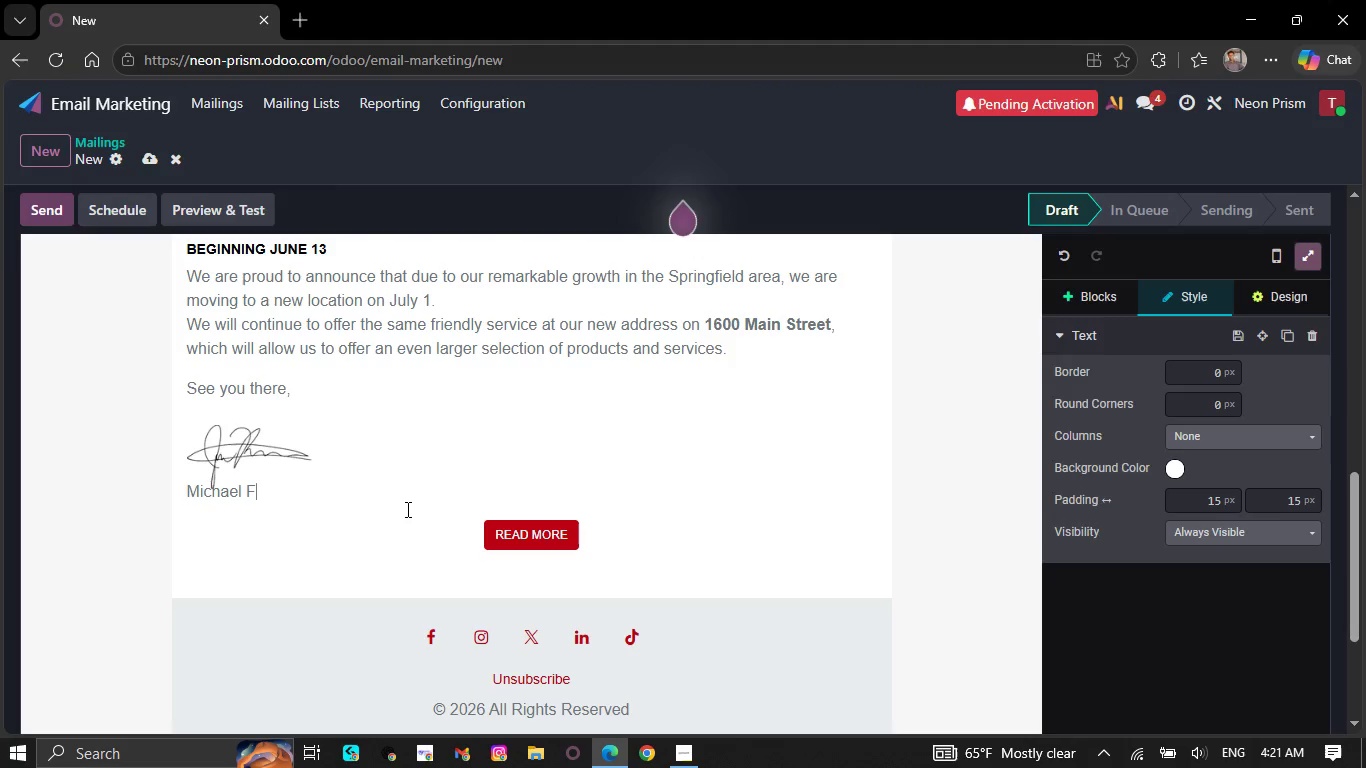 
key(Backspace)
 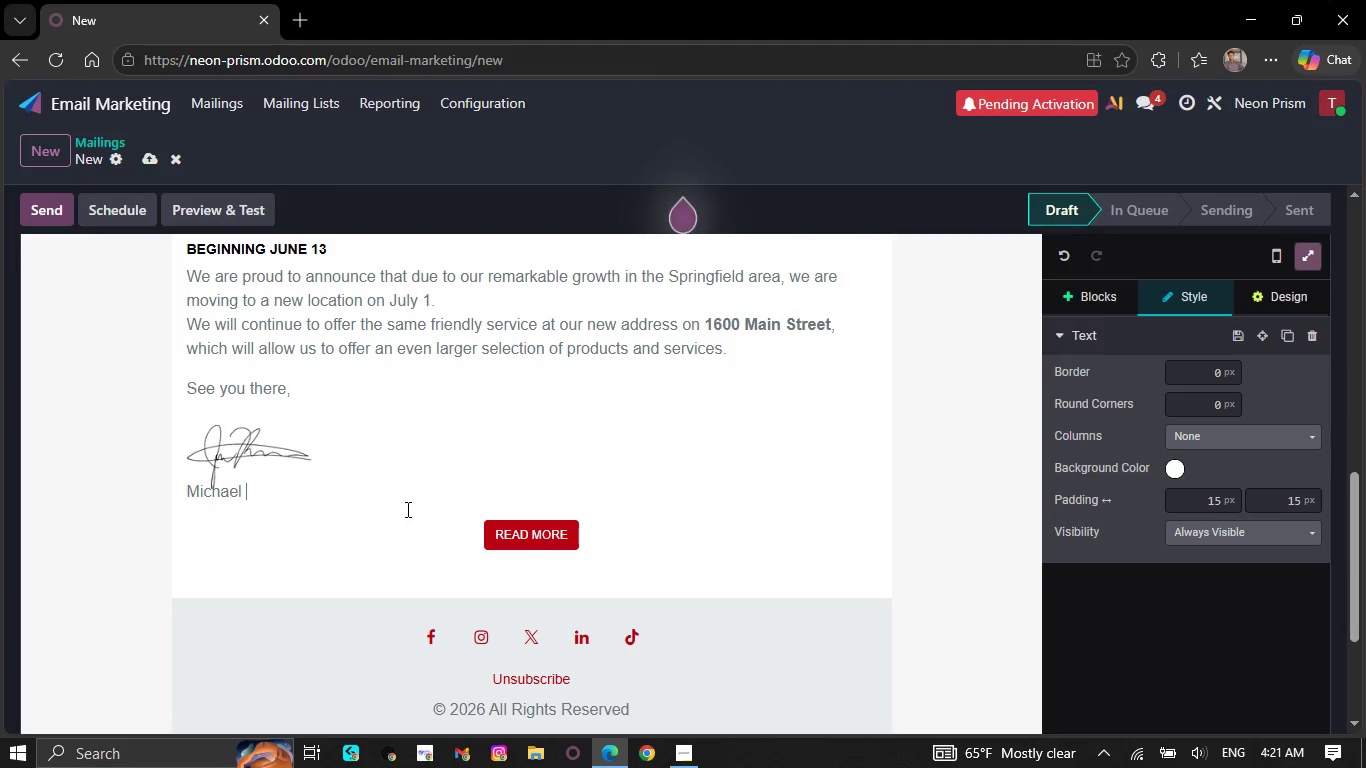 
wait(9.77)
 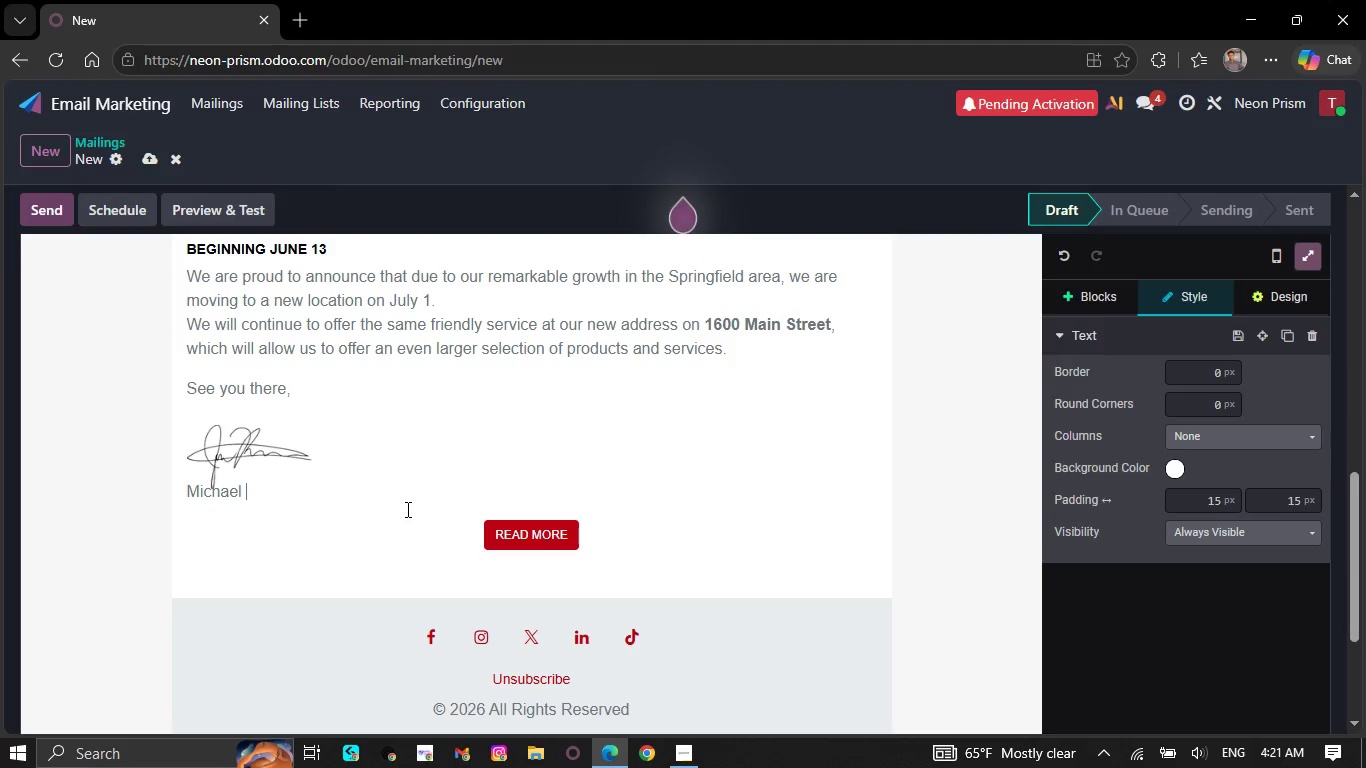 
key(Backspace)
 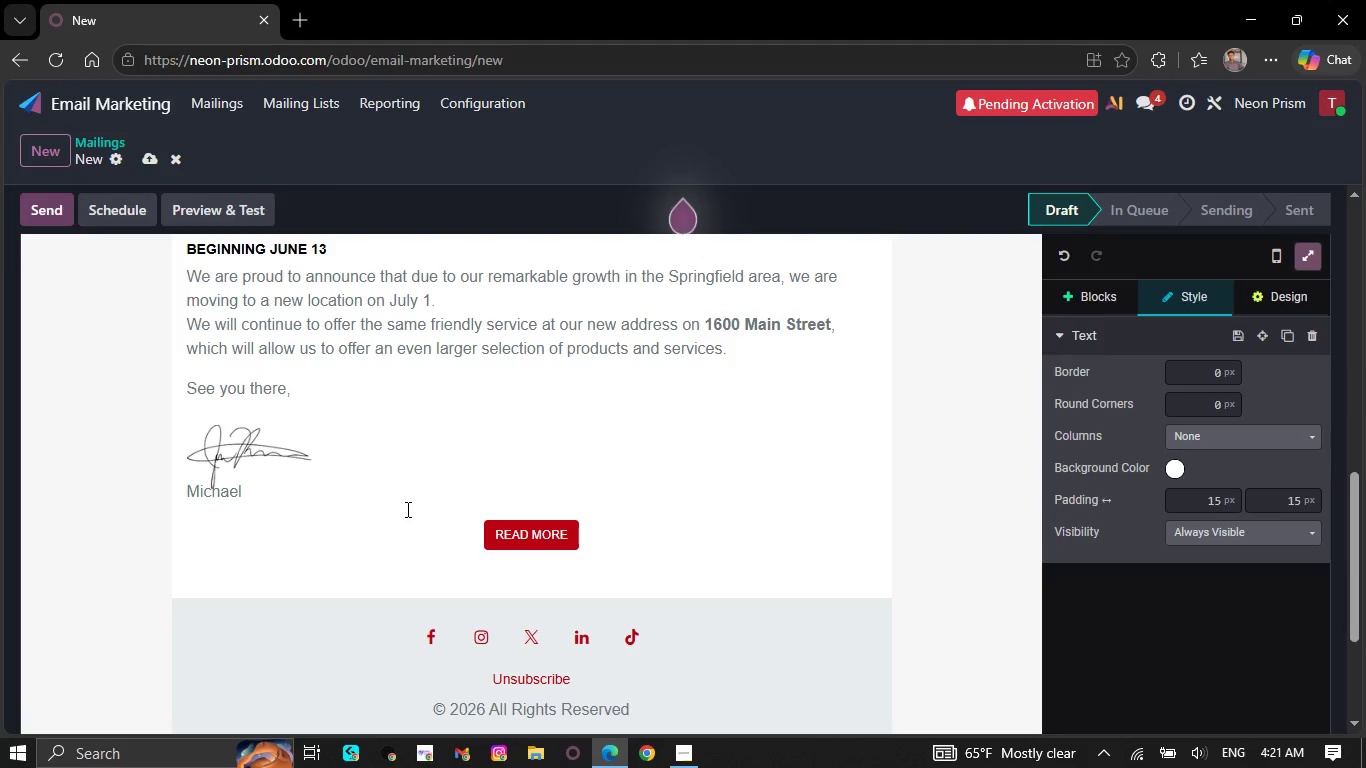 
key(Backspace)
 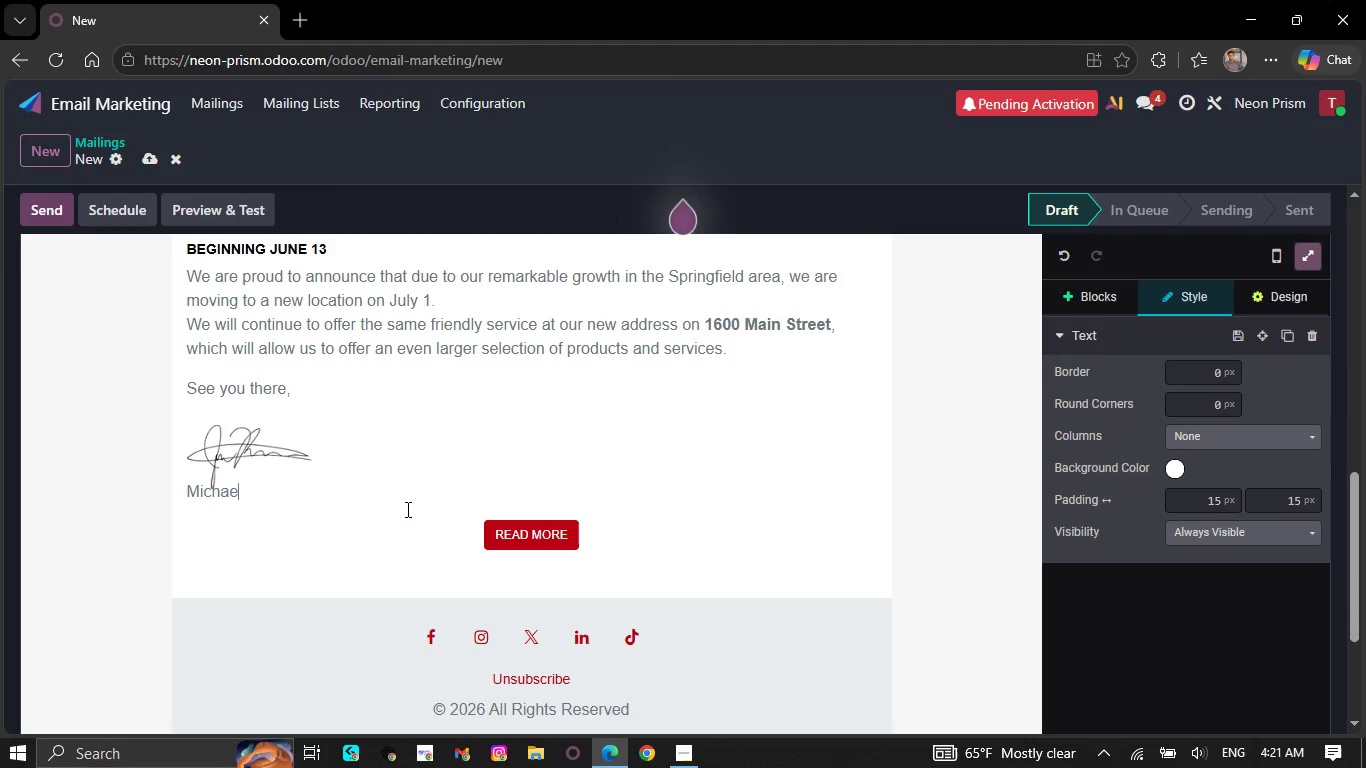 
key(Backspace)
 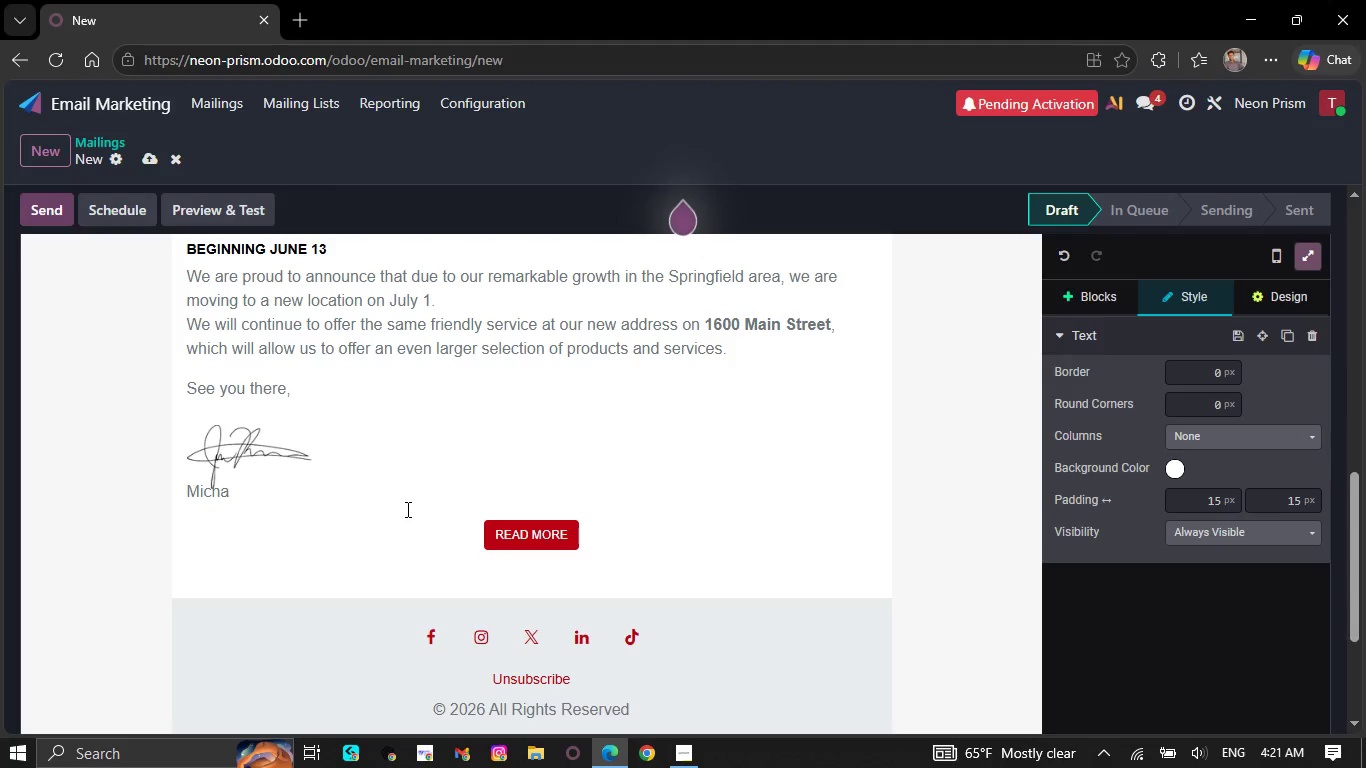 
wait(5.66)
 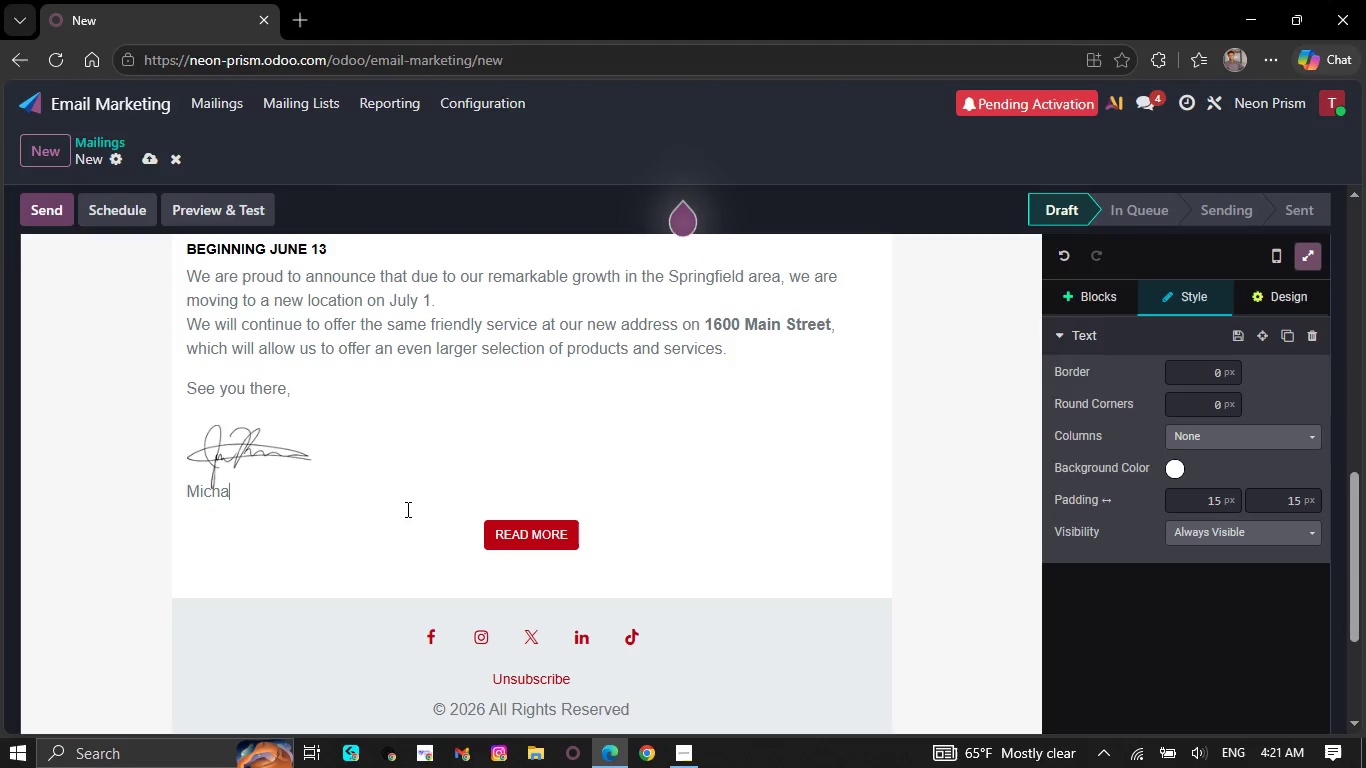 
key(Backspace)
 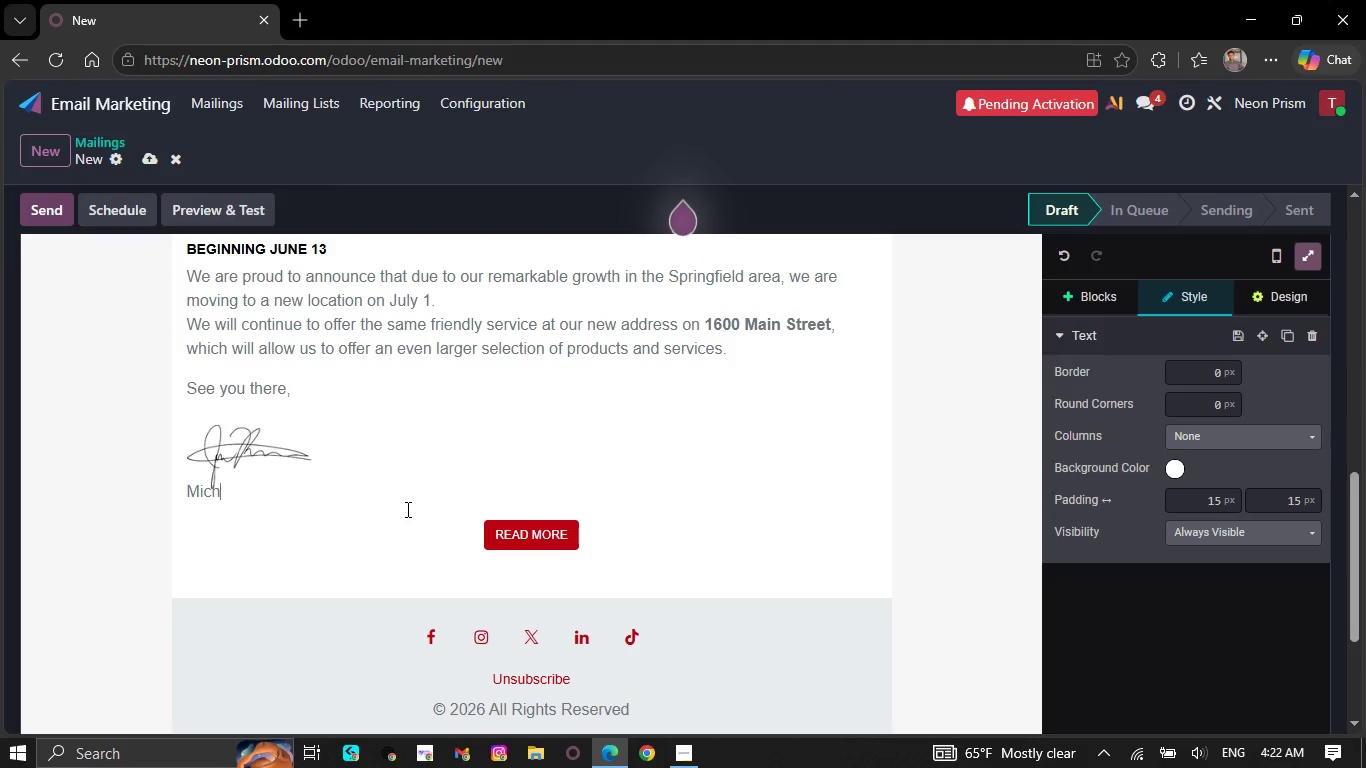 
key(Backspace)
 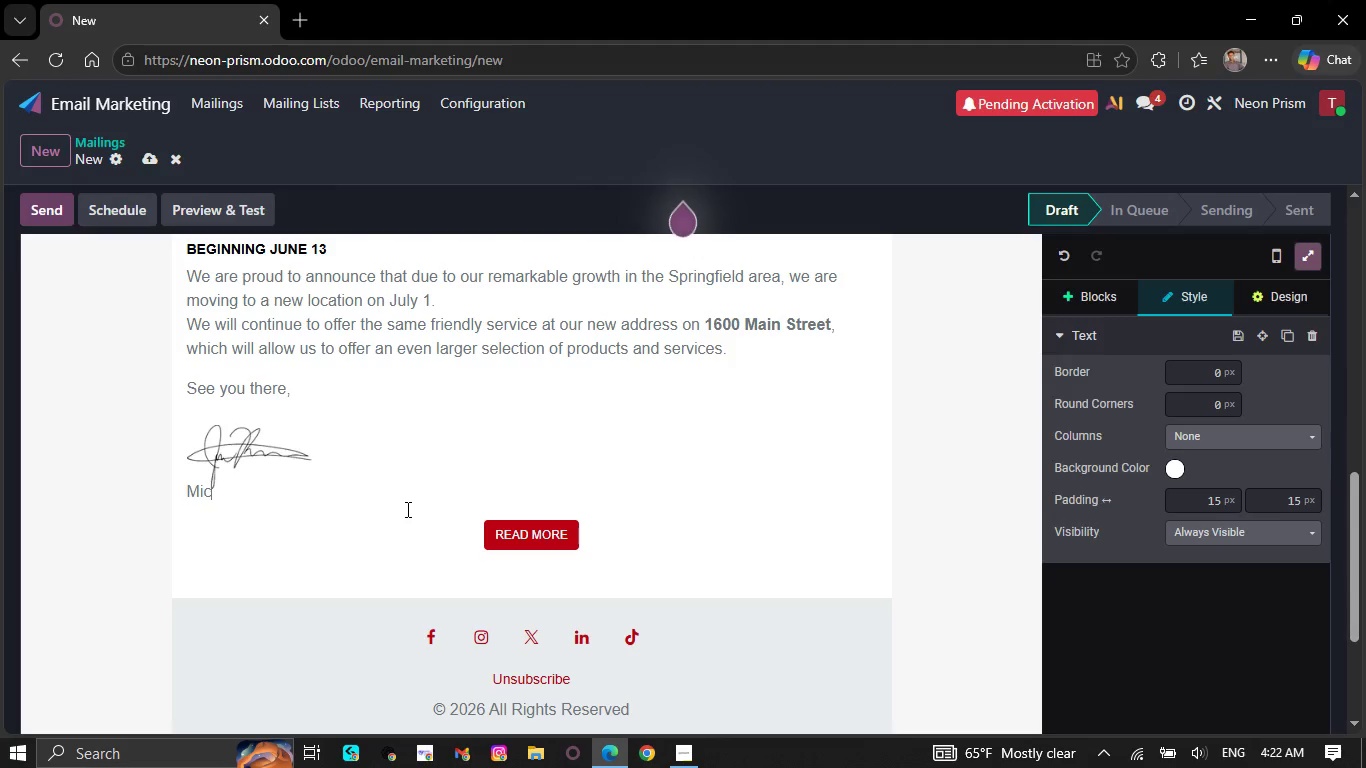 
key(Backspace)
 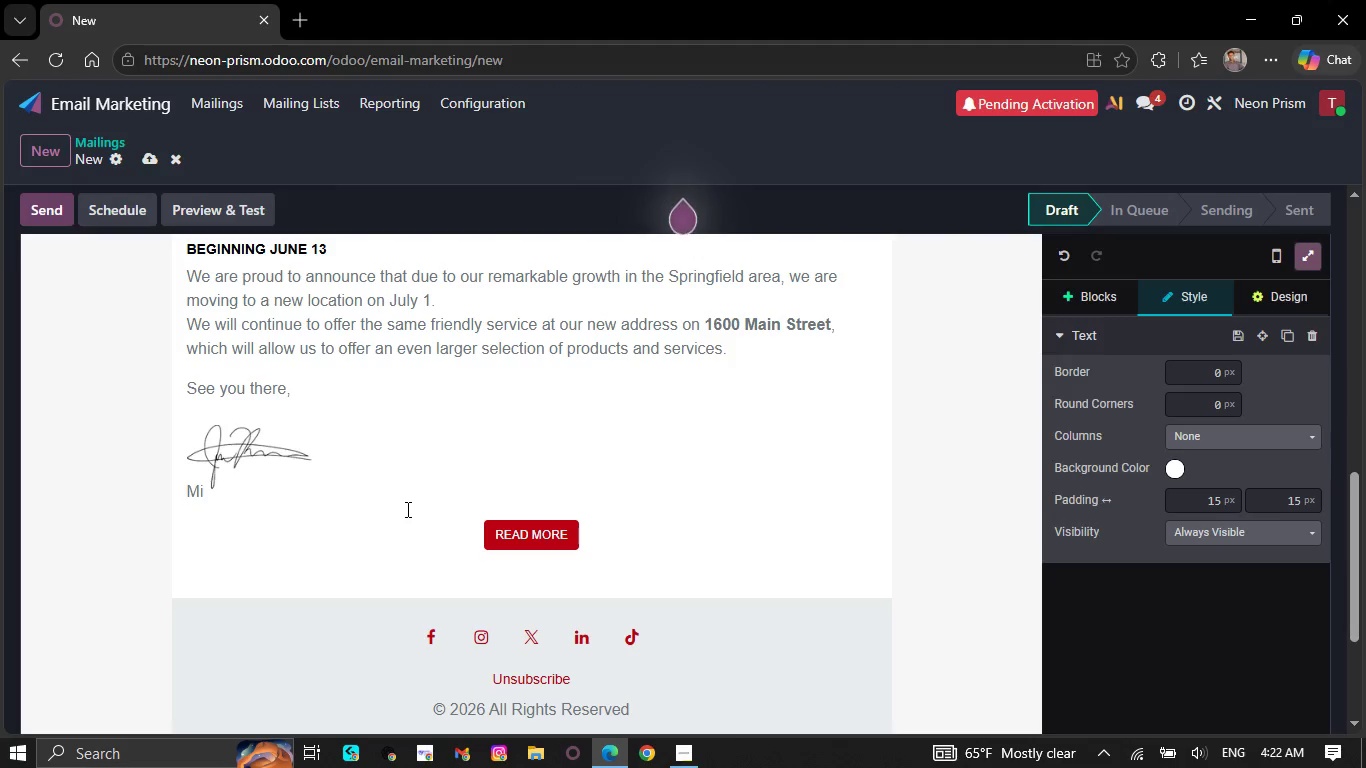 
key(Backspace)
 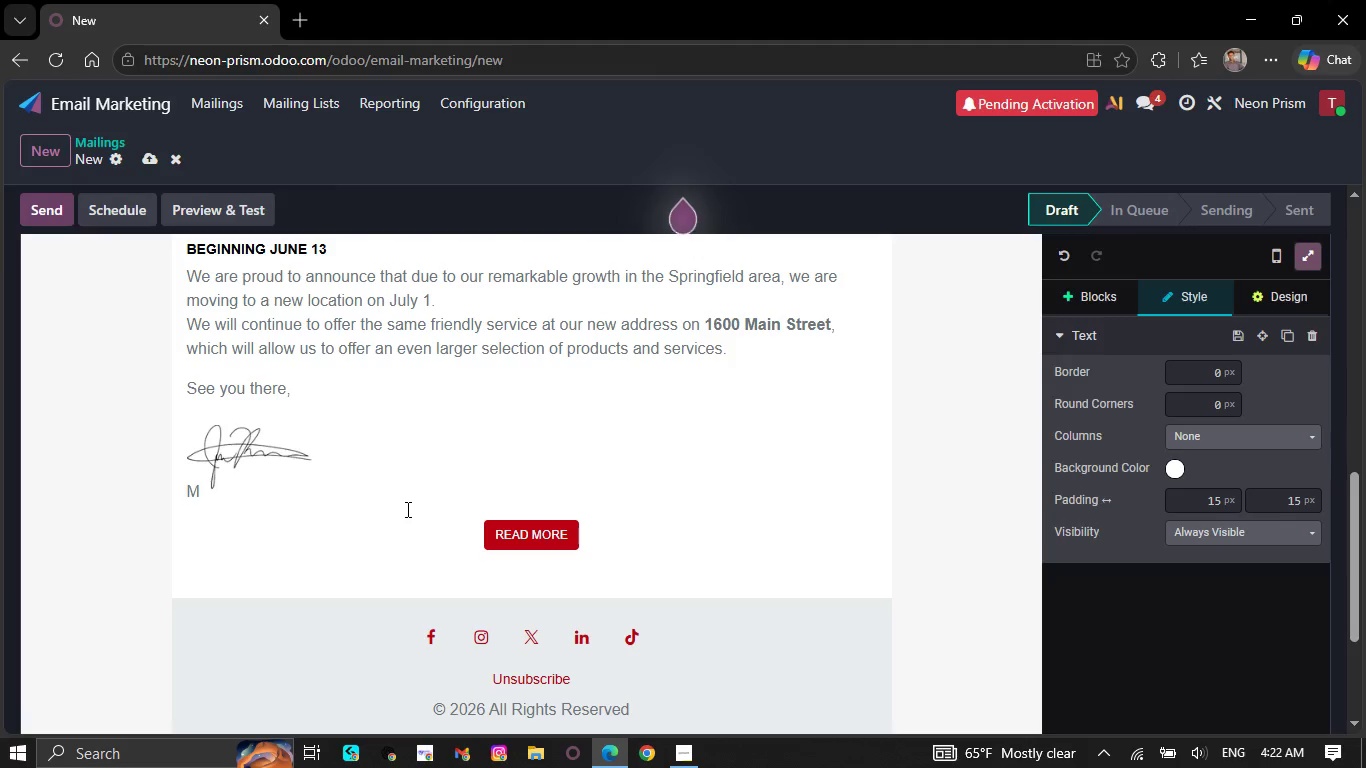 
wait(10.09)
 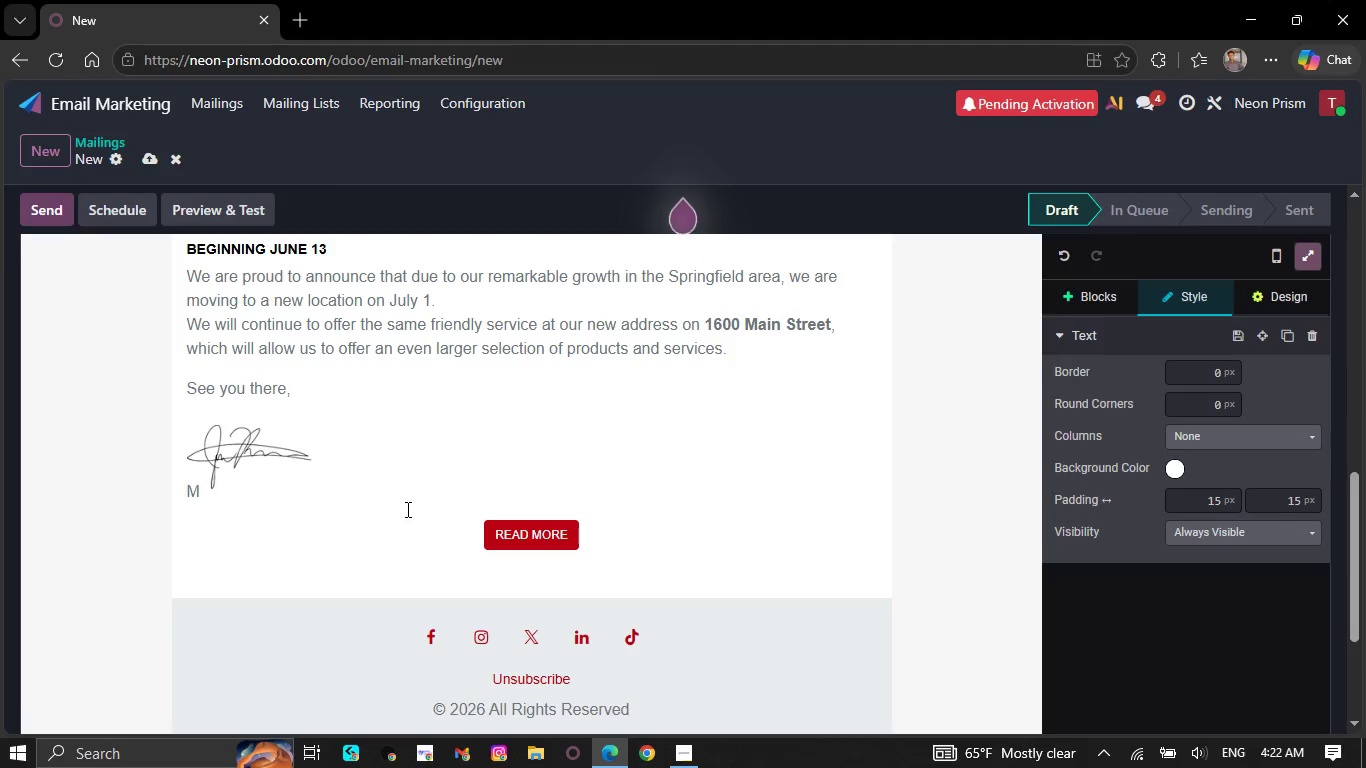 
key(Backspace)
 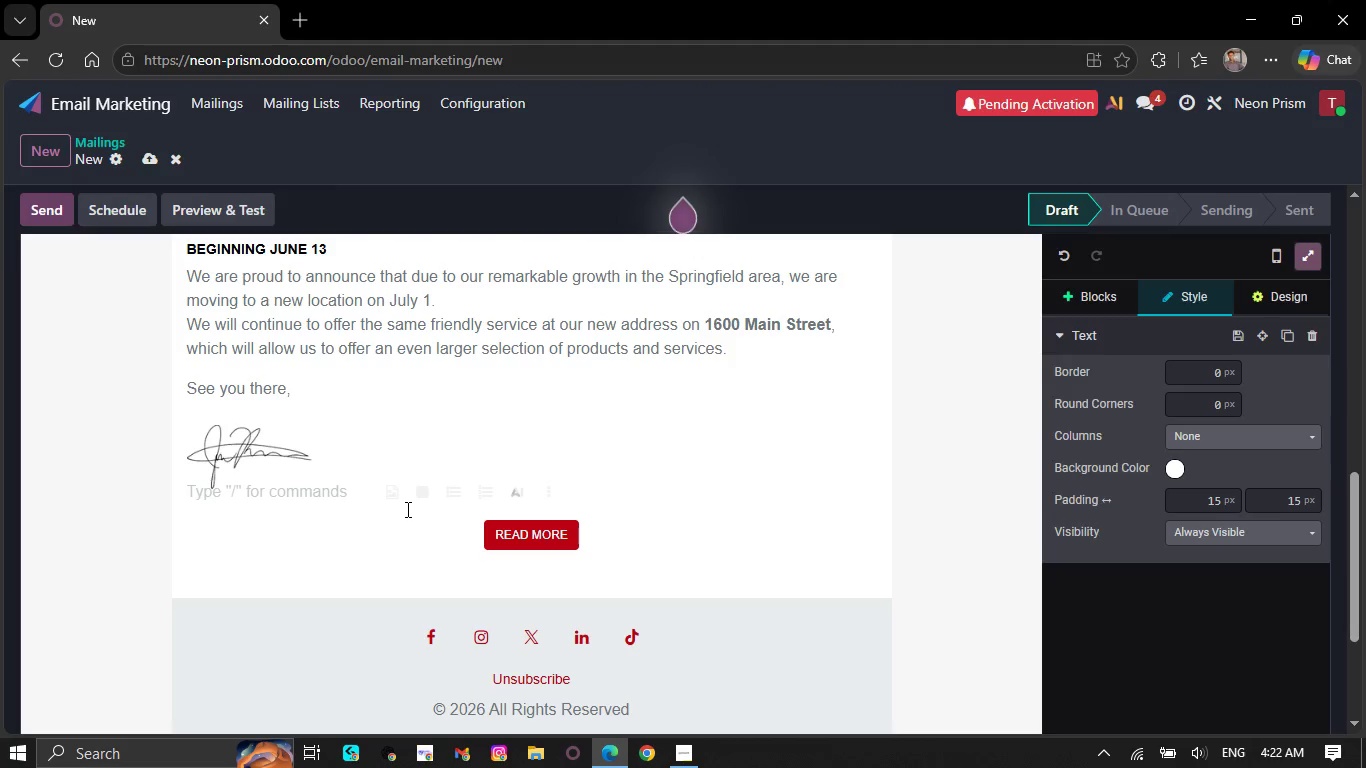 
key(Backspace)
 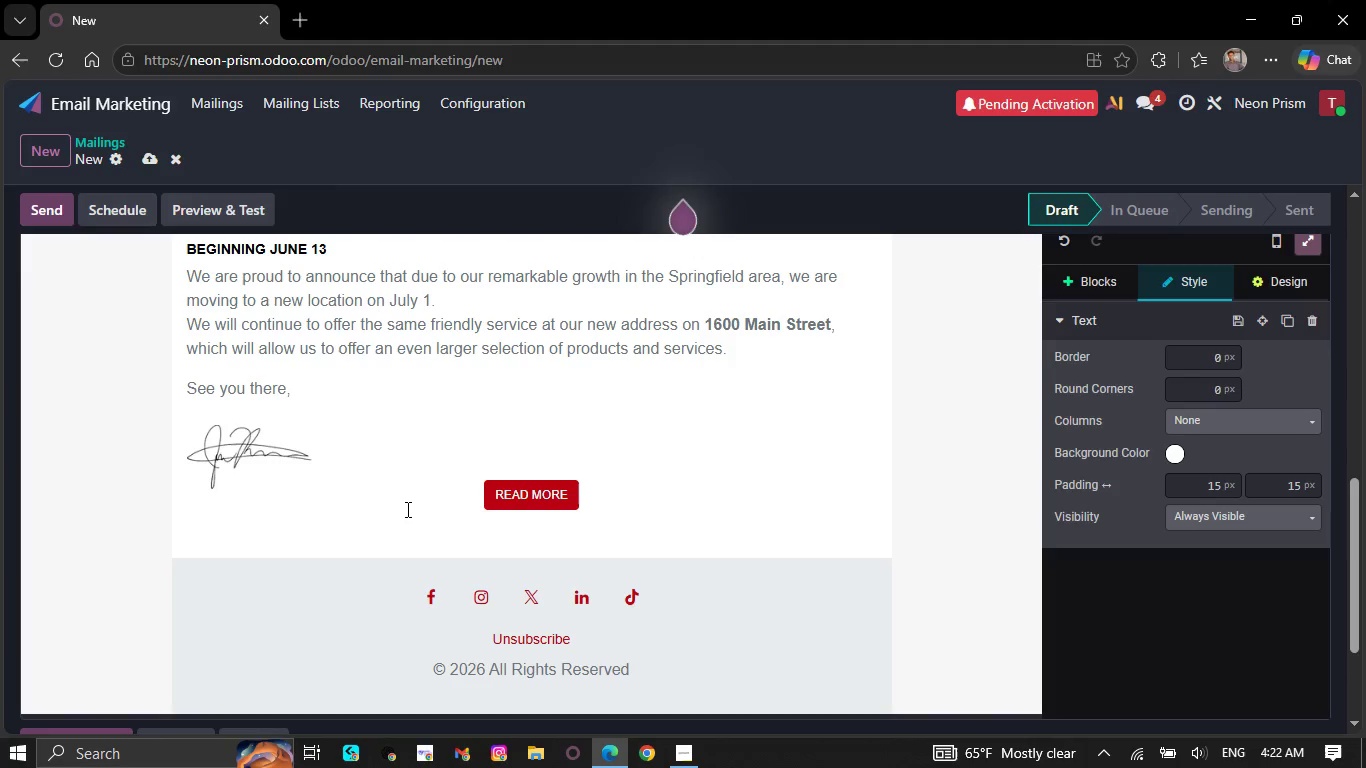 
wait(8.17)
 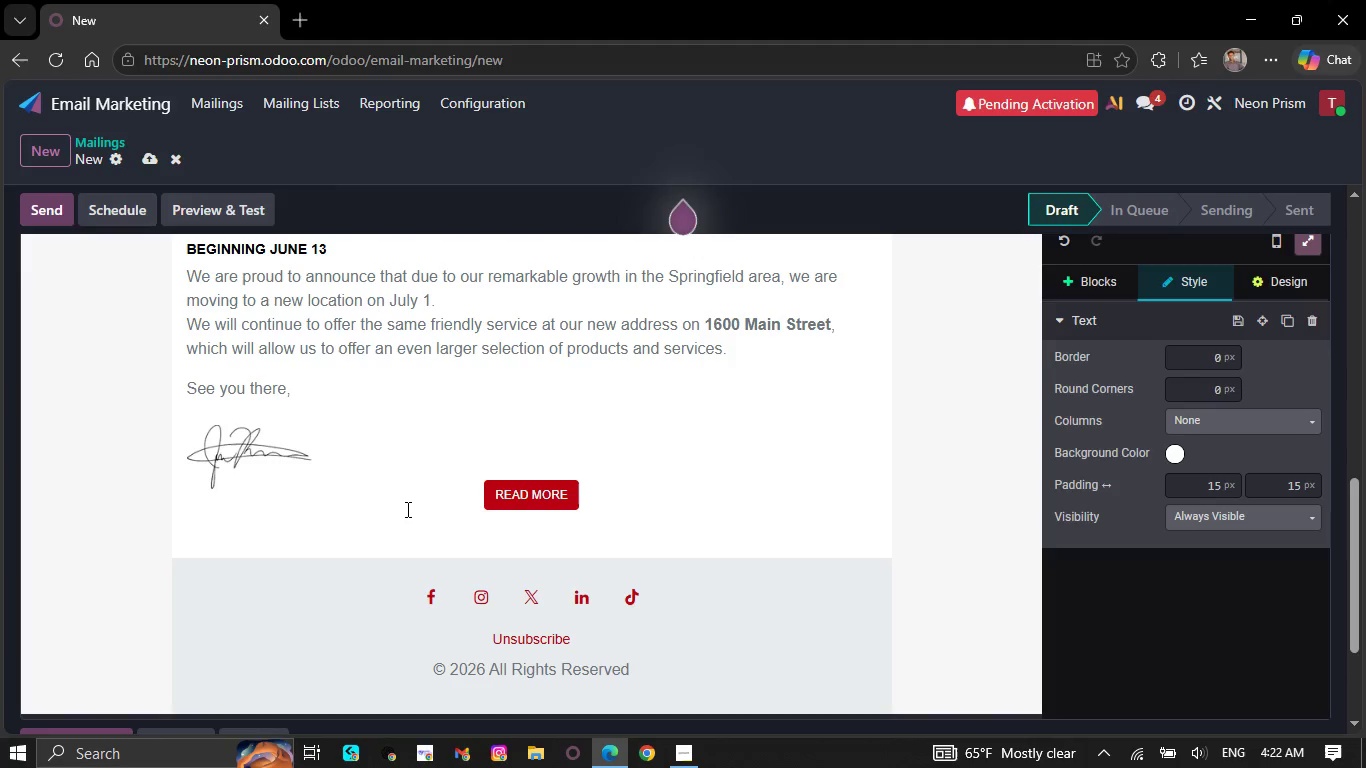 
key(Backspace)
 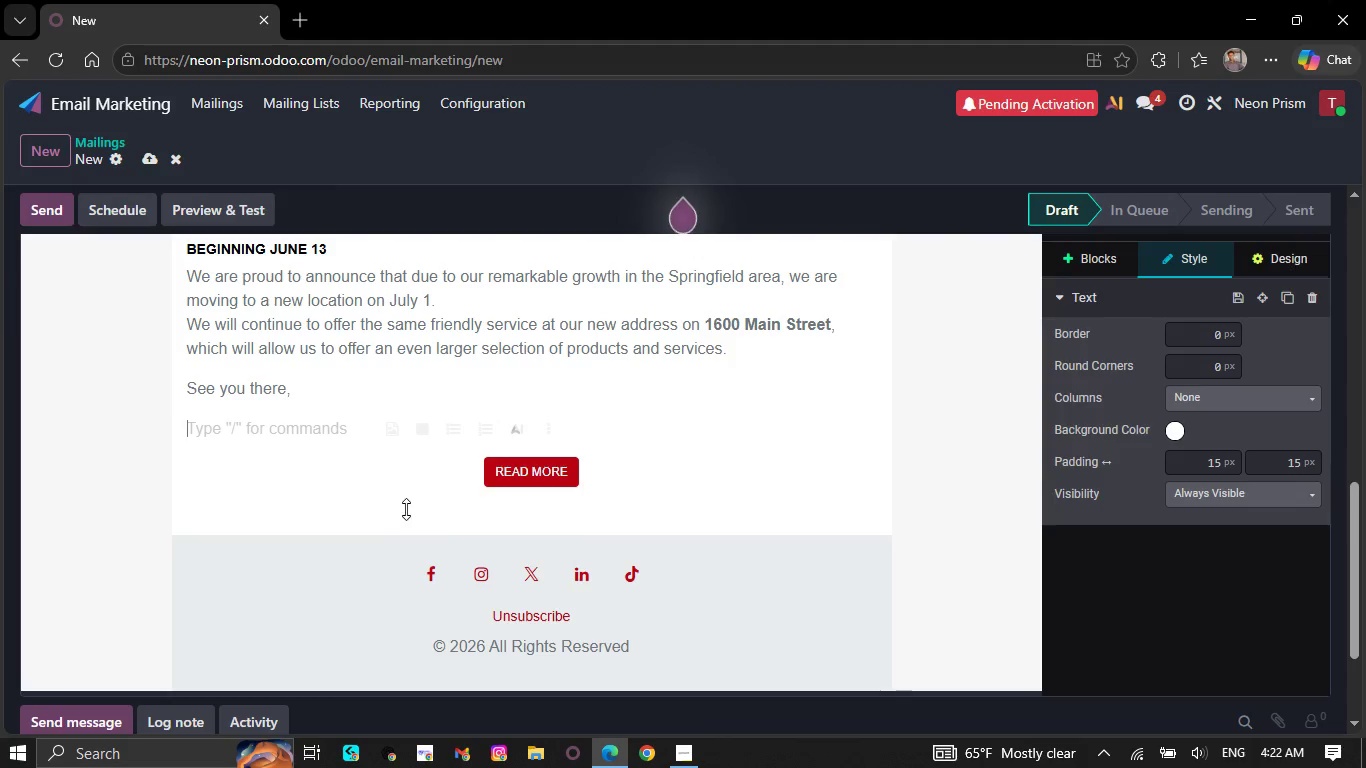 
wait(5.12)
 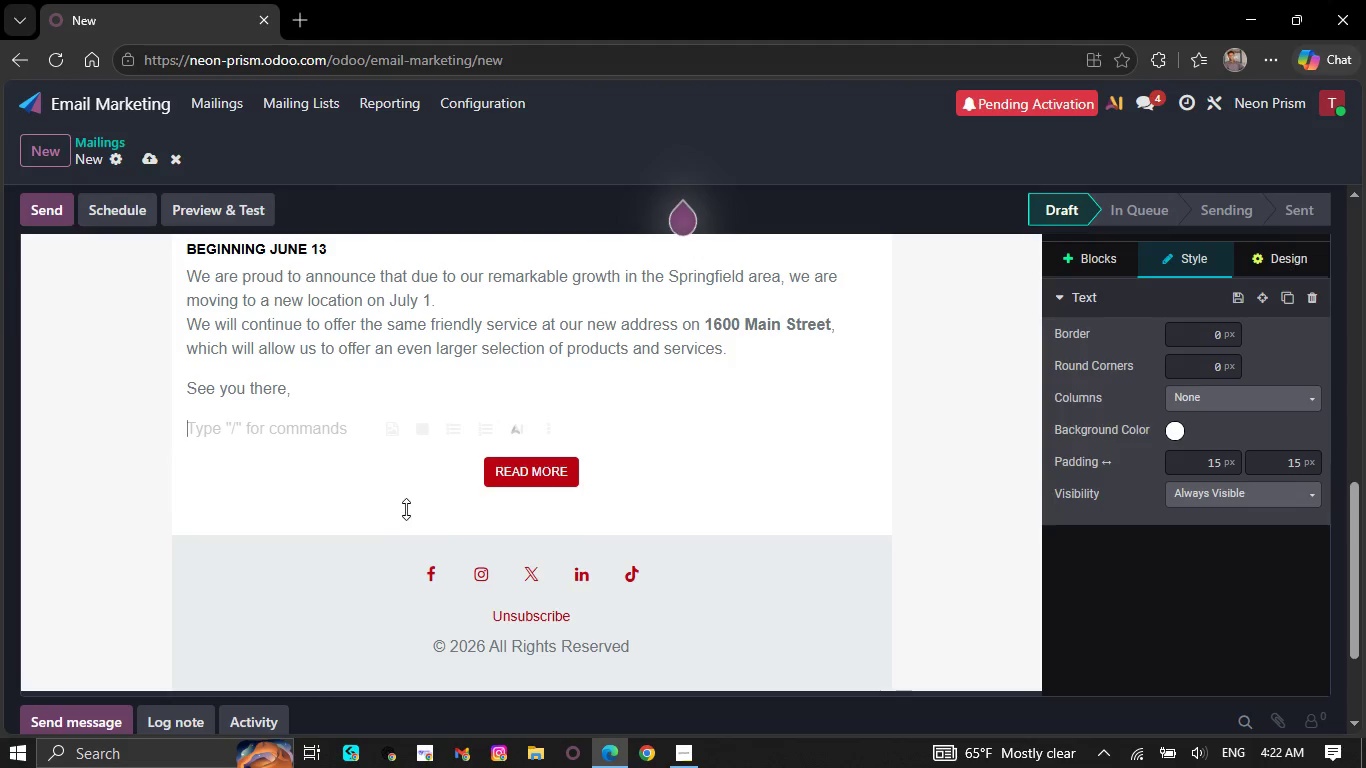 
key(Backspace)
 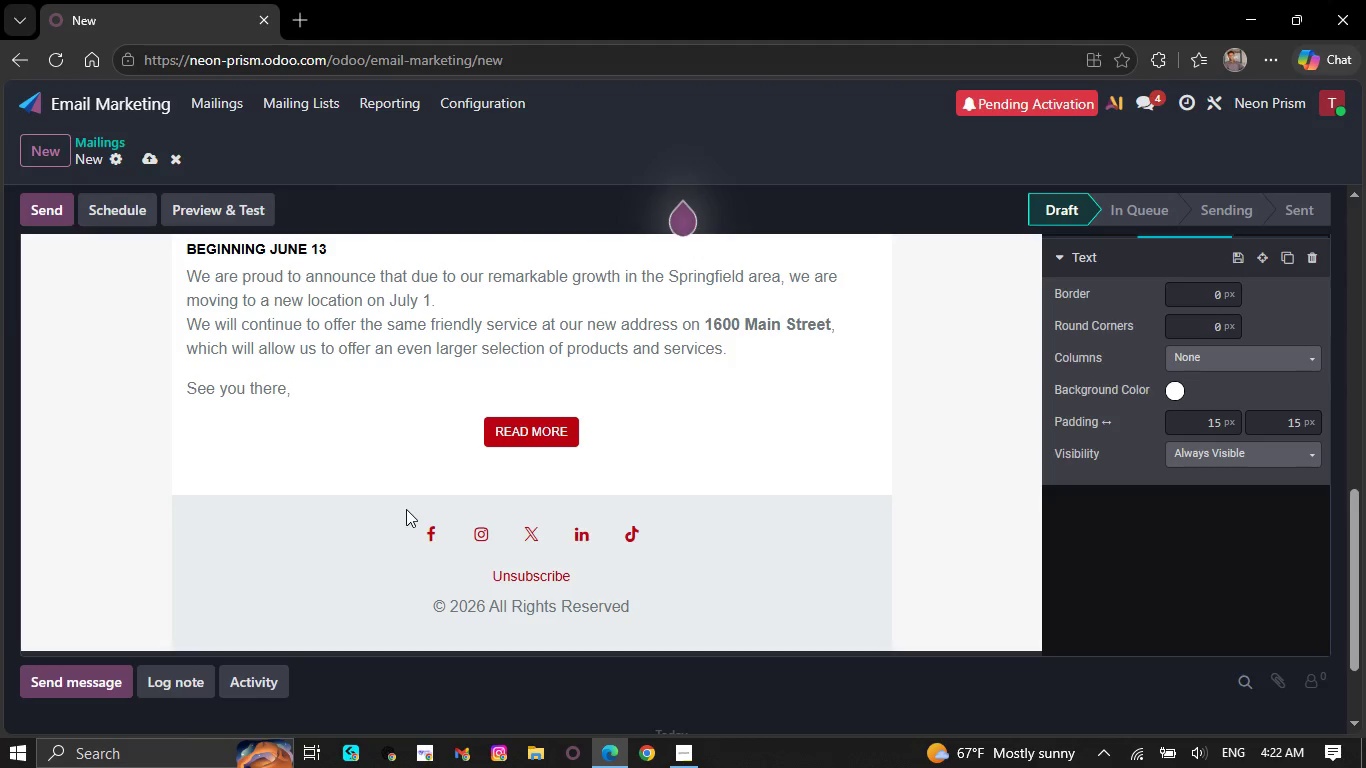 
wait(5.2)
 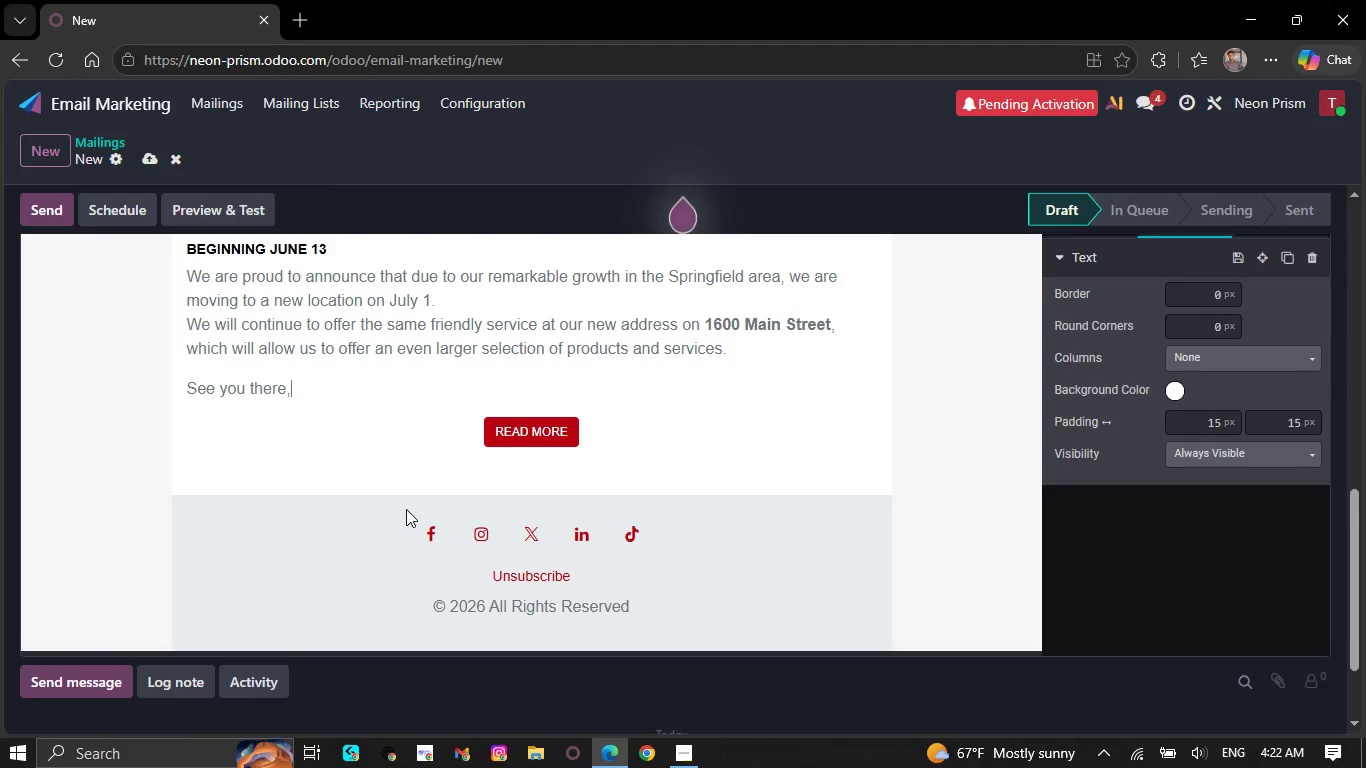 
key(Backspace)
 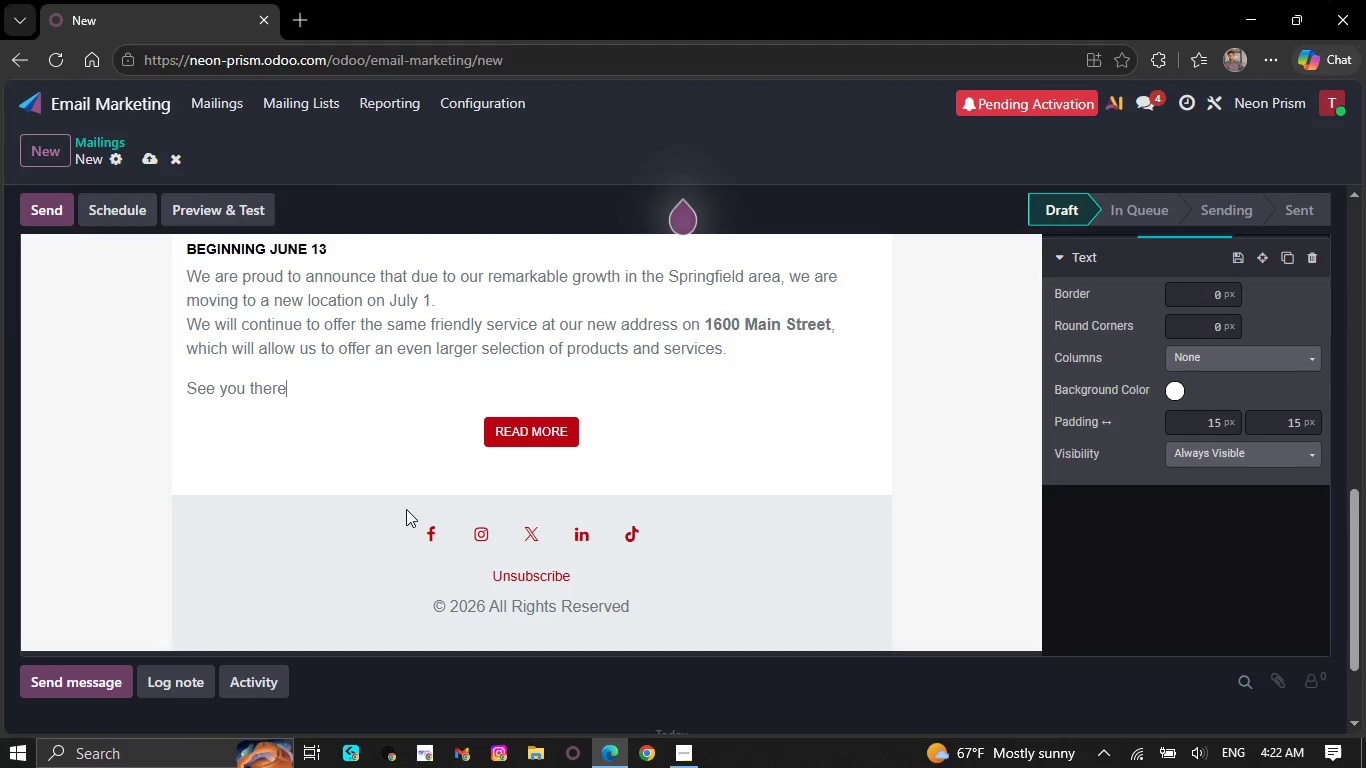 
key(Backspace)
 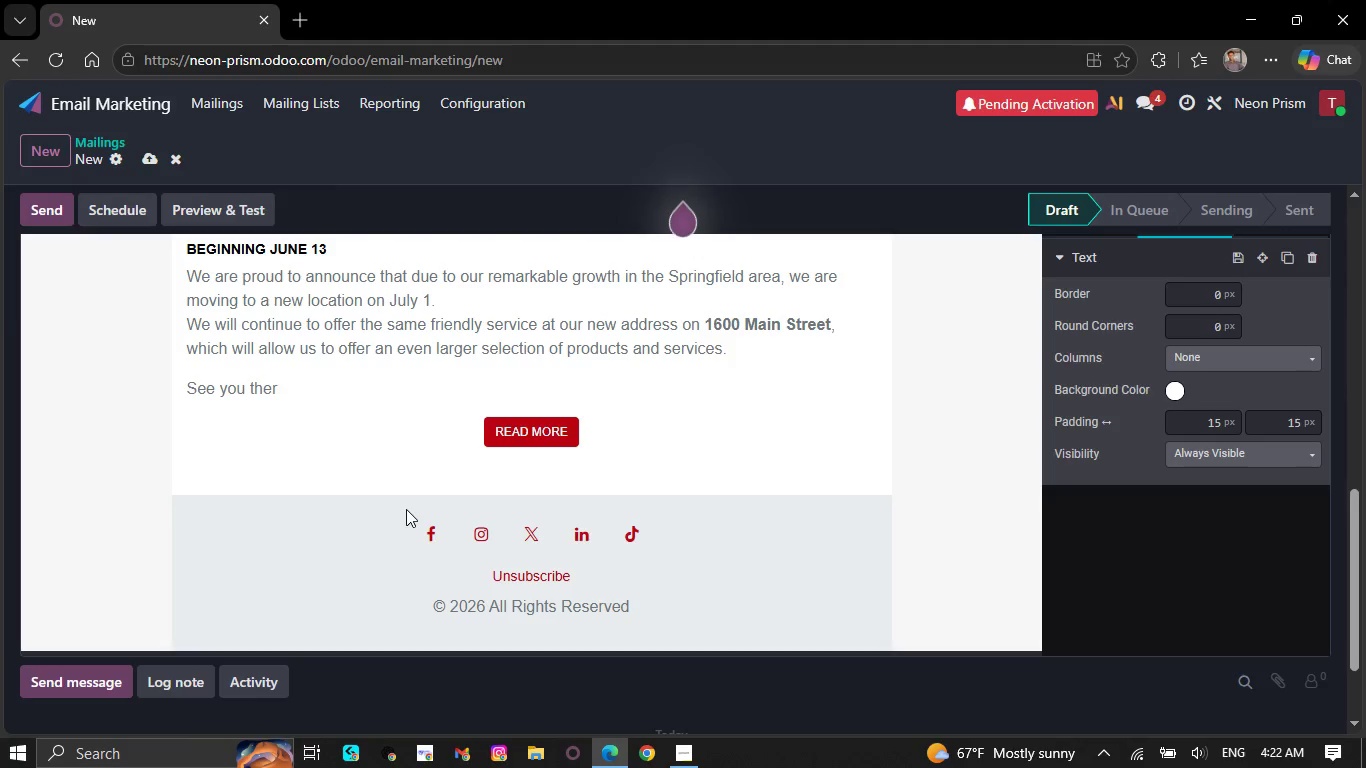 
key(Backspace)
 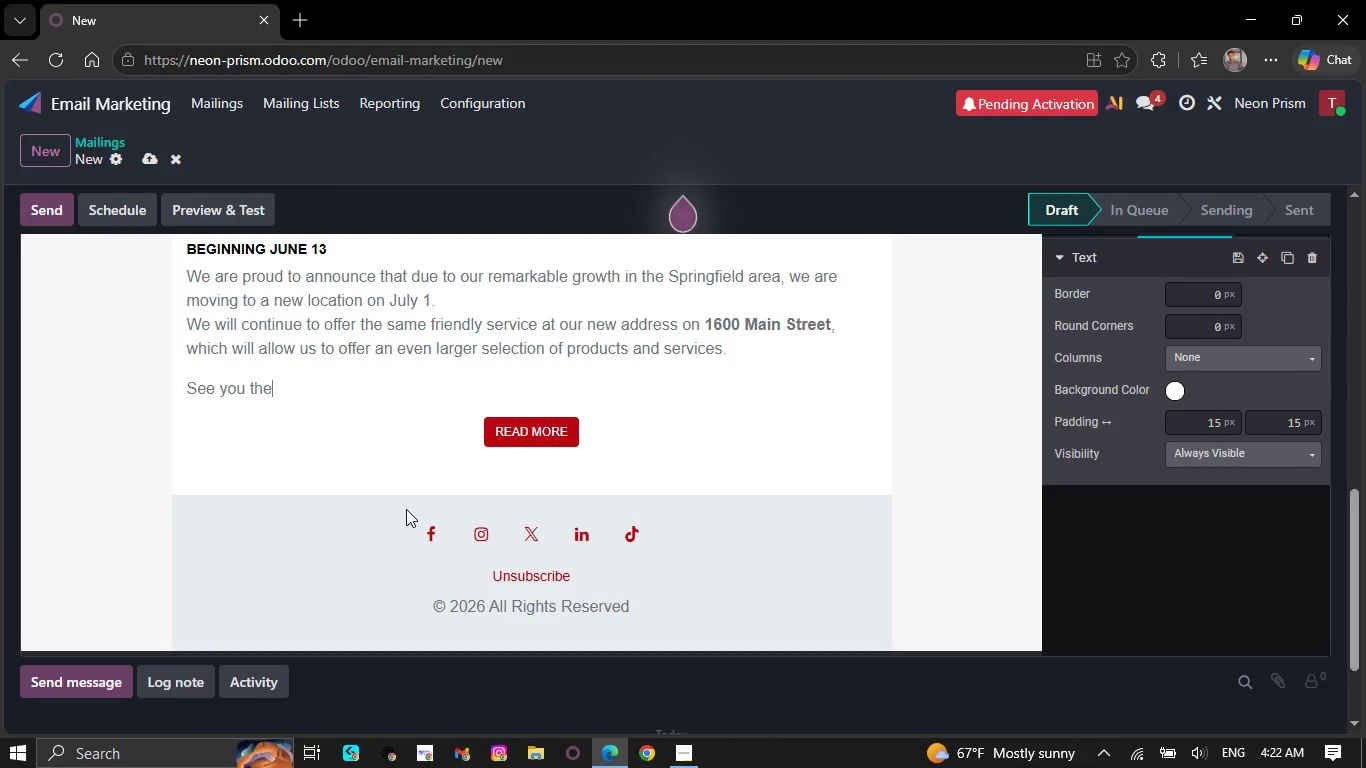 
key(Backspace)
 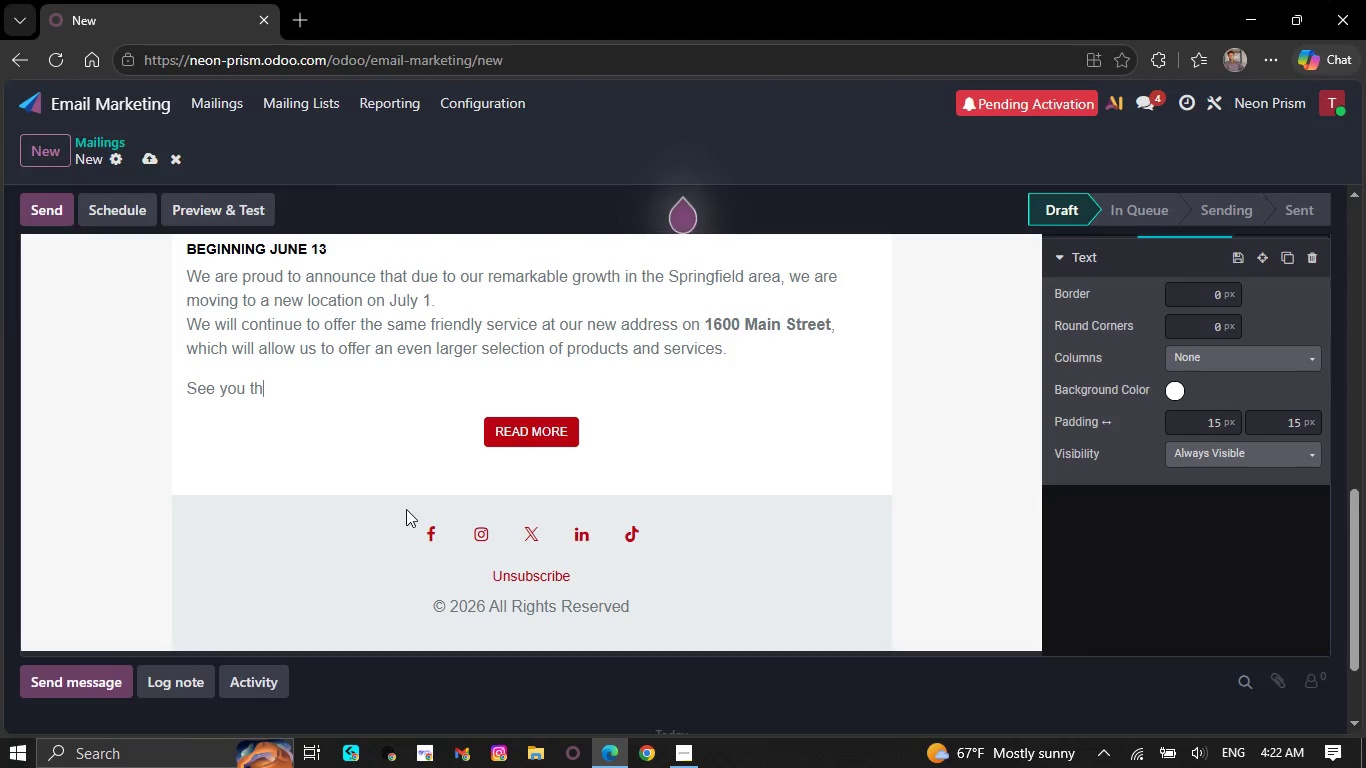 
key(Backspace)
 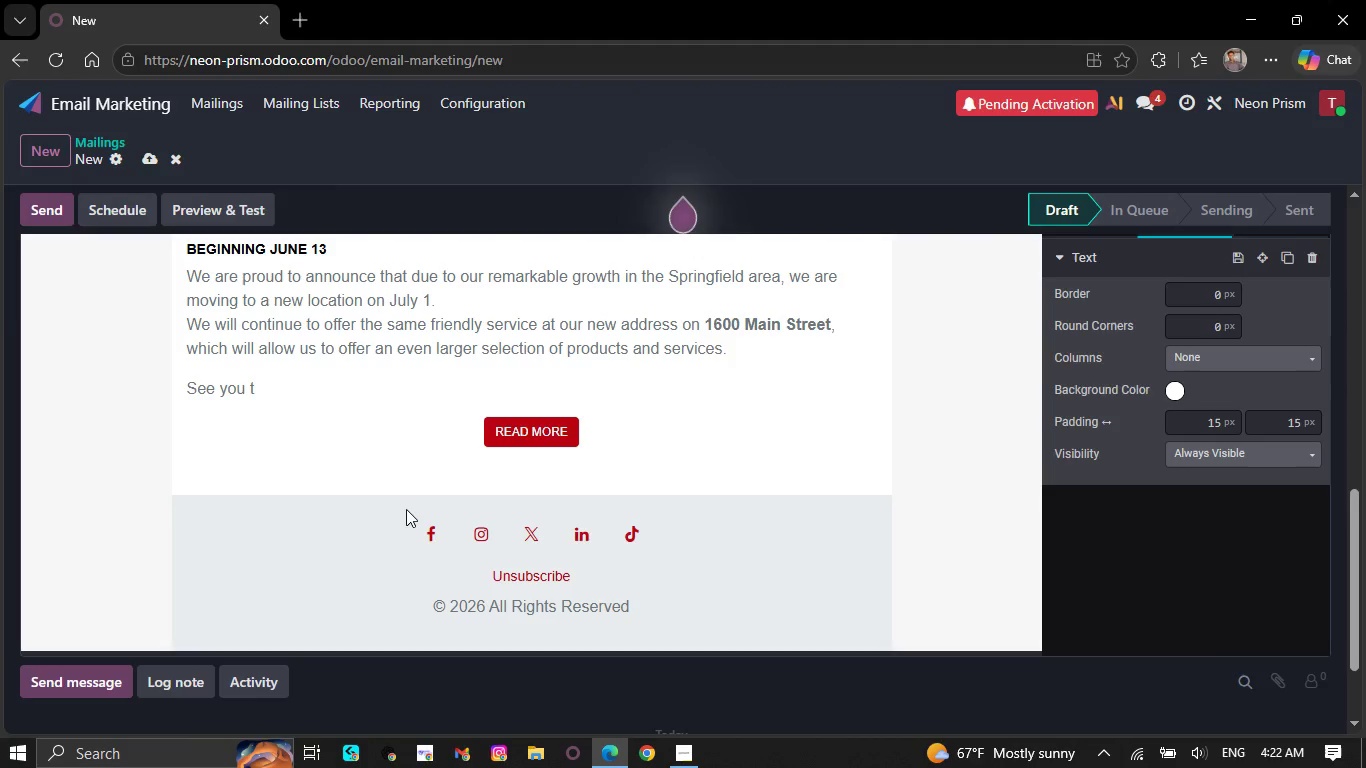 
key(Backspace)
 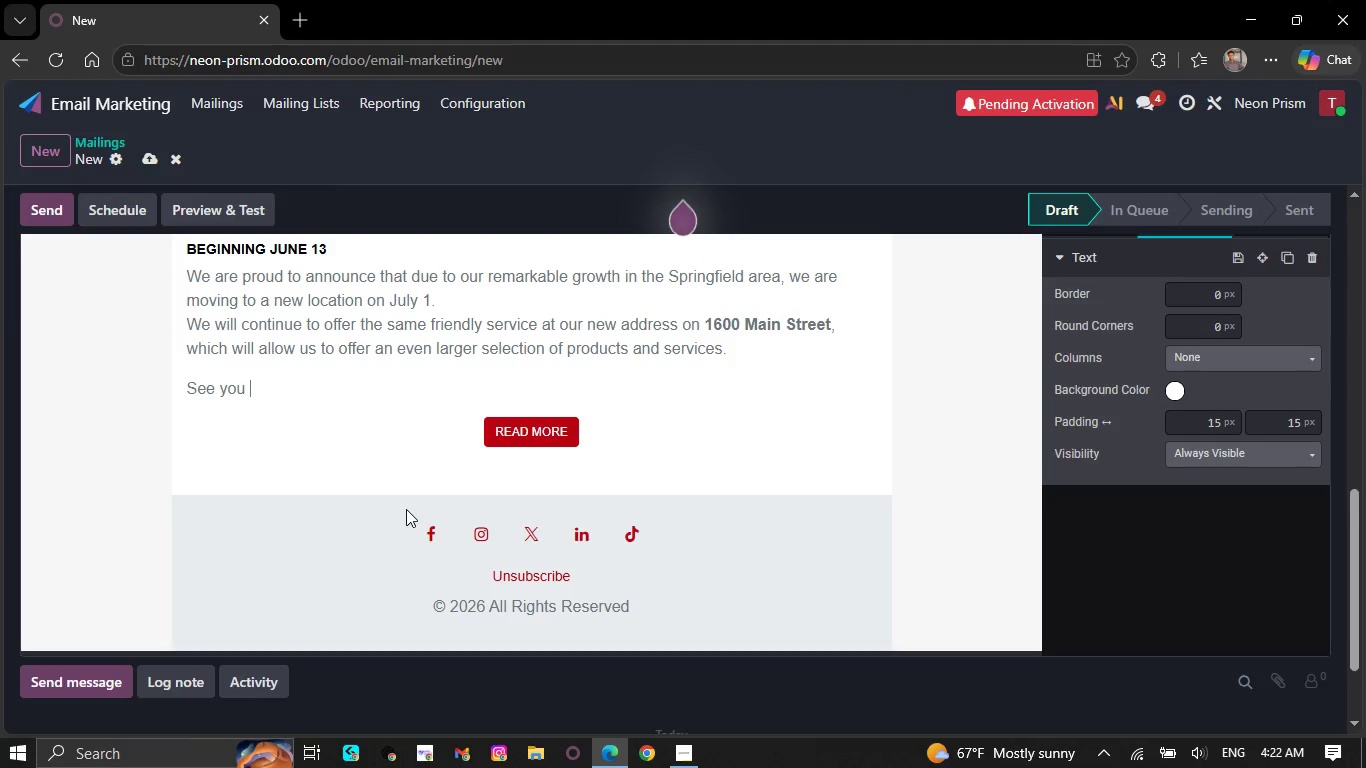 
key(Backspace)
 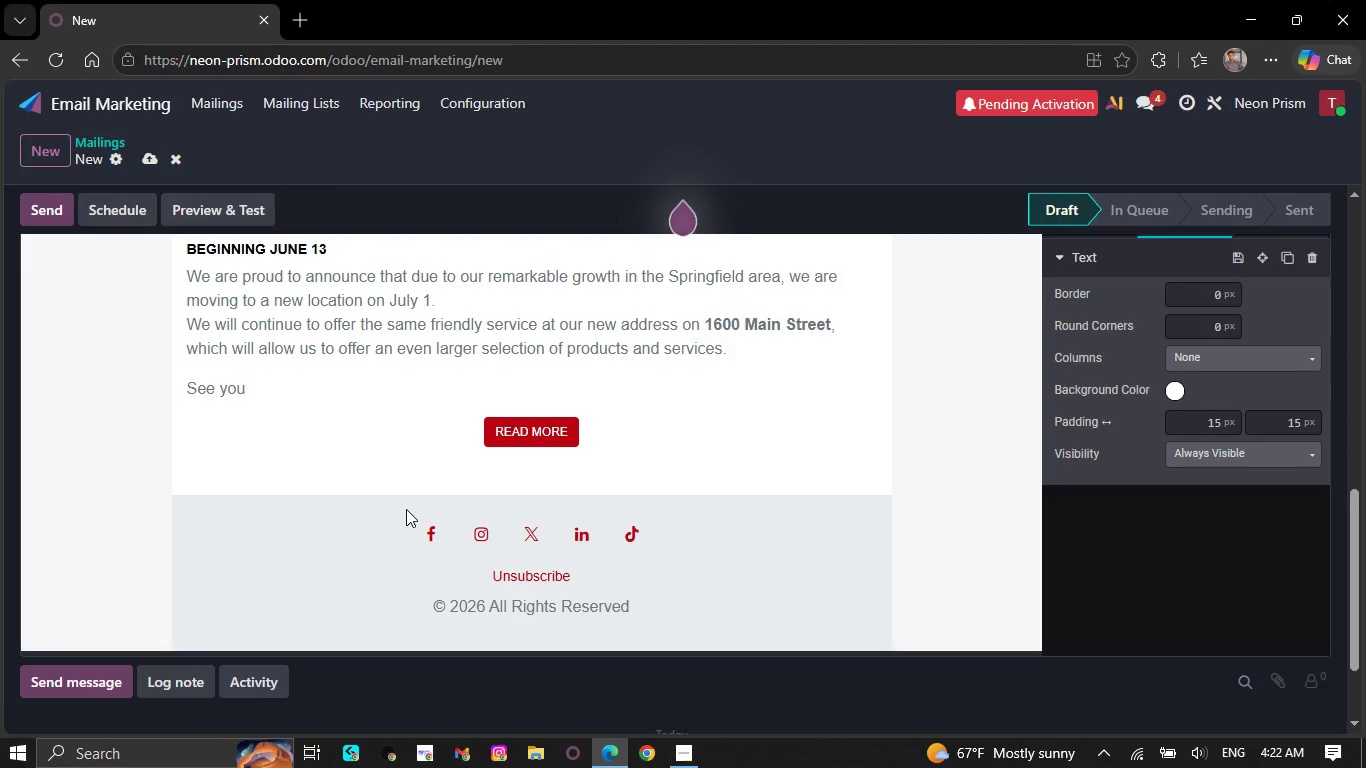 
key(Backspace)
 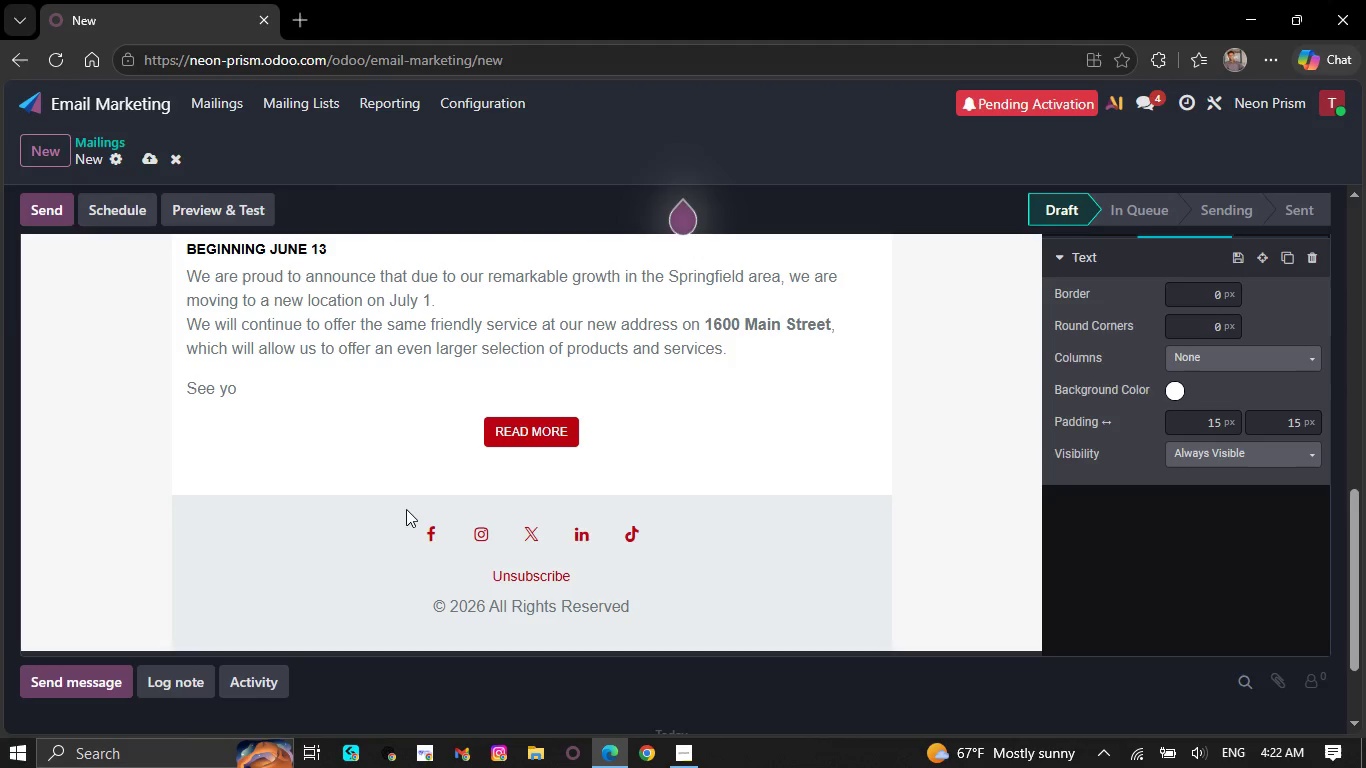 
key(Backspace)
 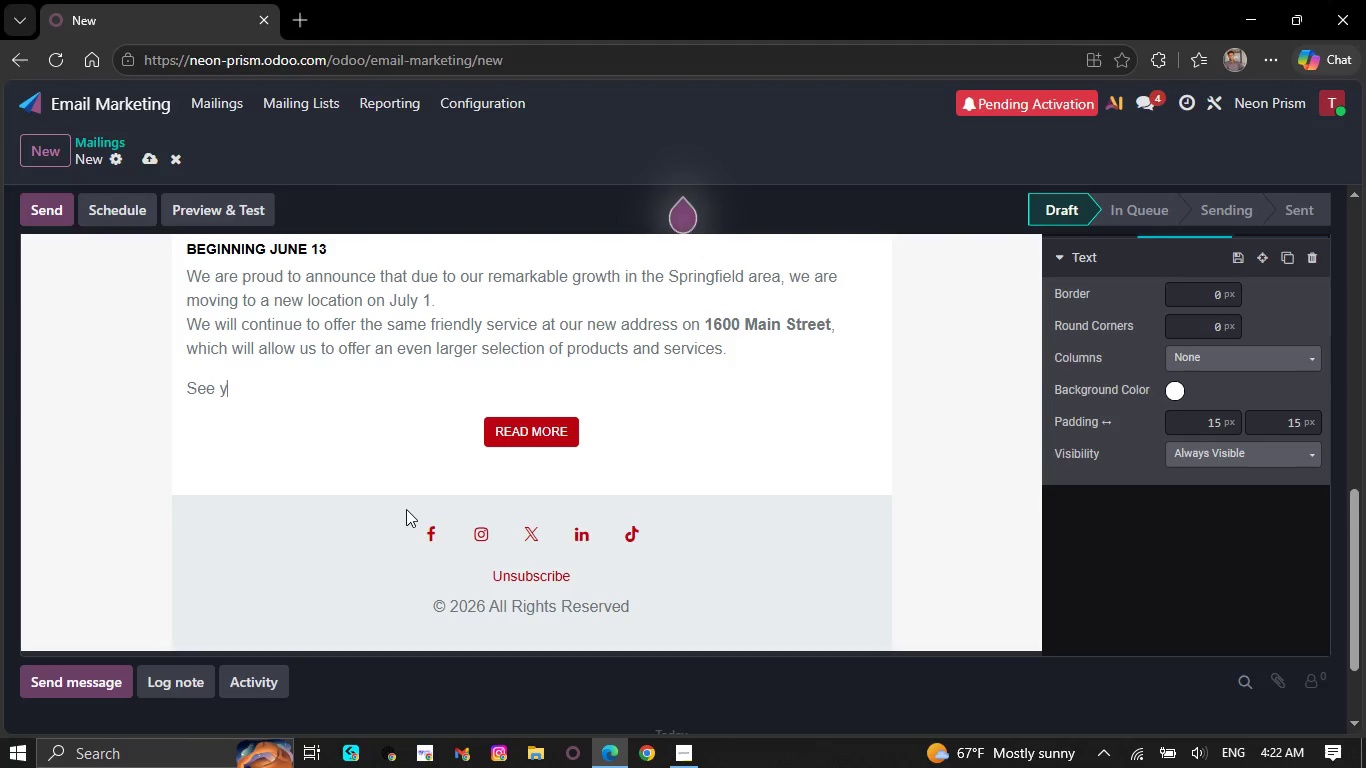 
key(Backspace)
 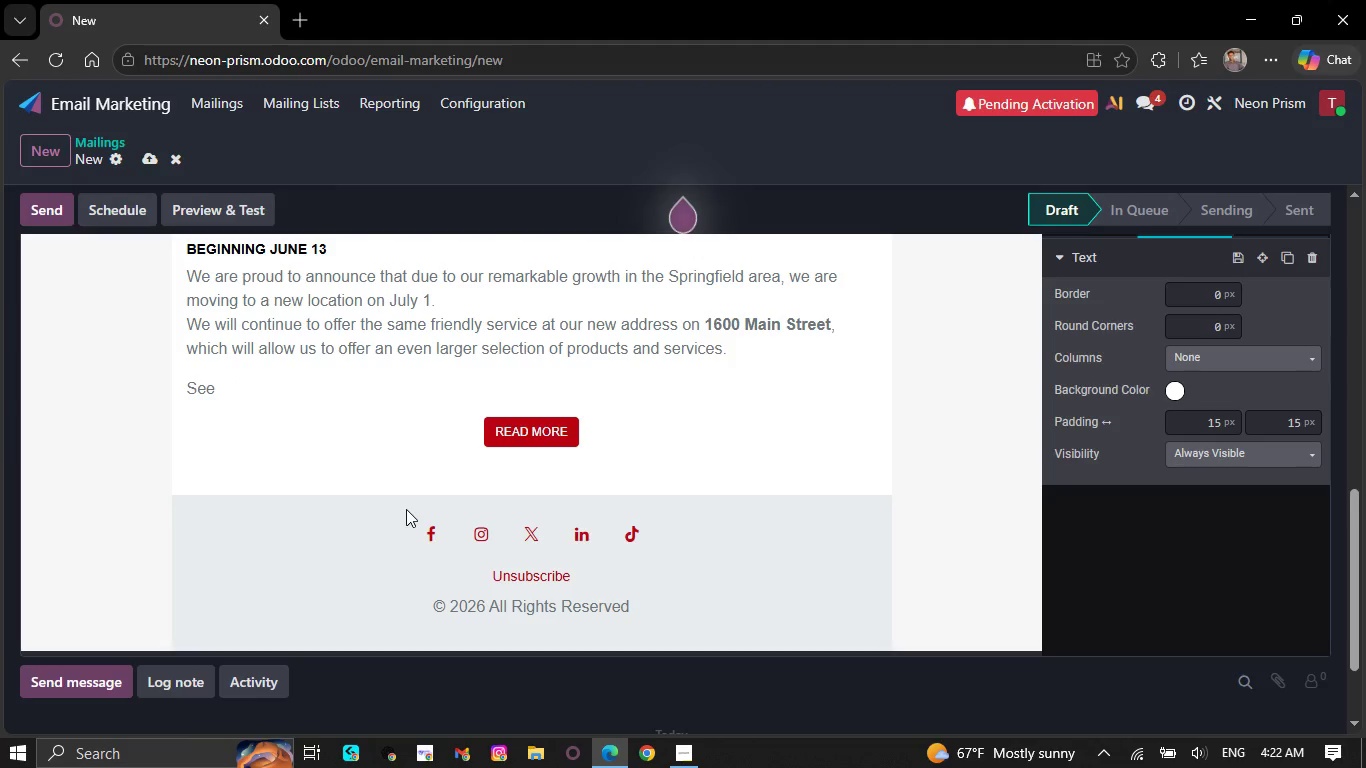 
key(Backspace)
 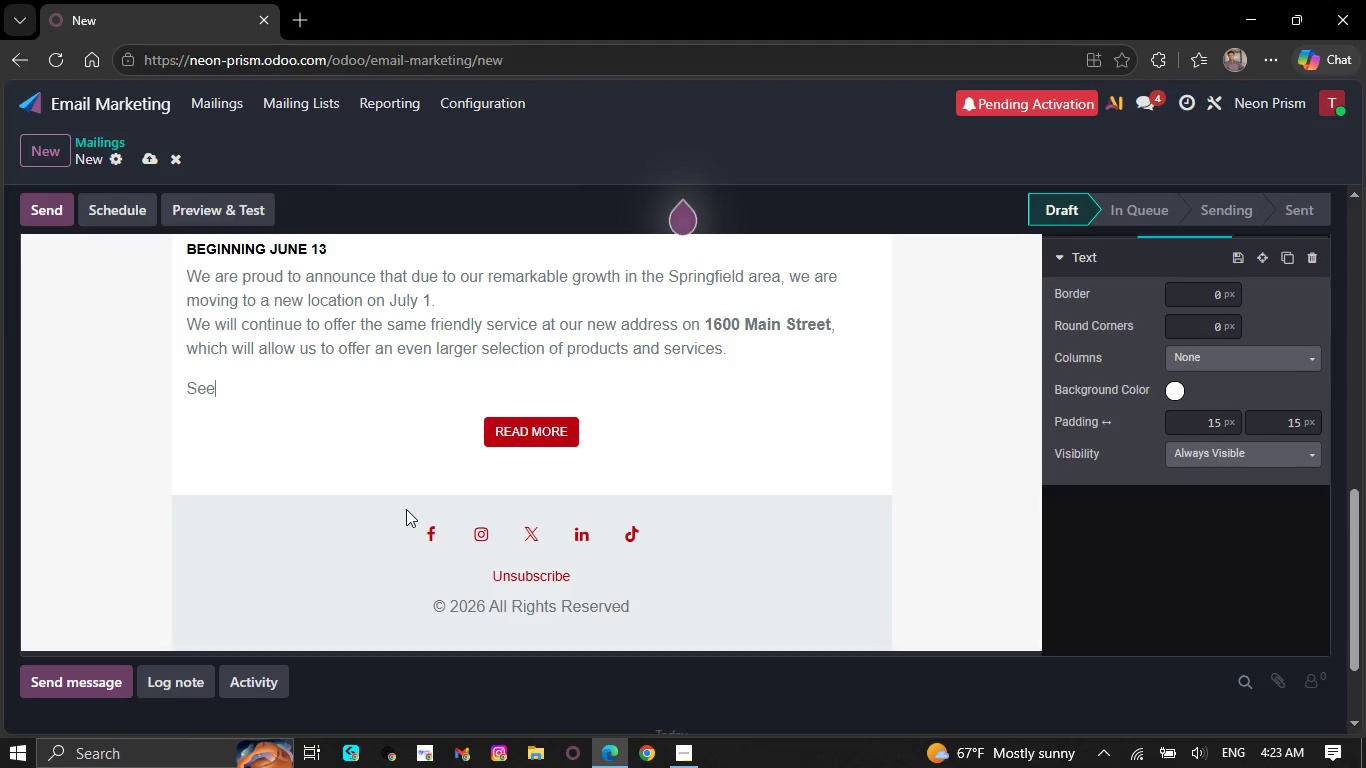 
key(Backspace)
 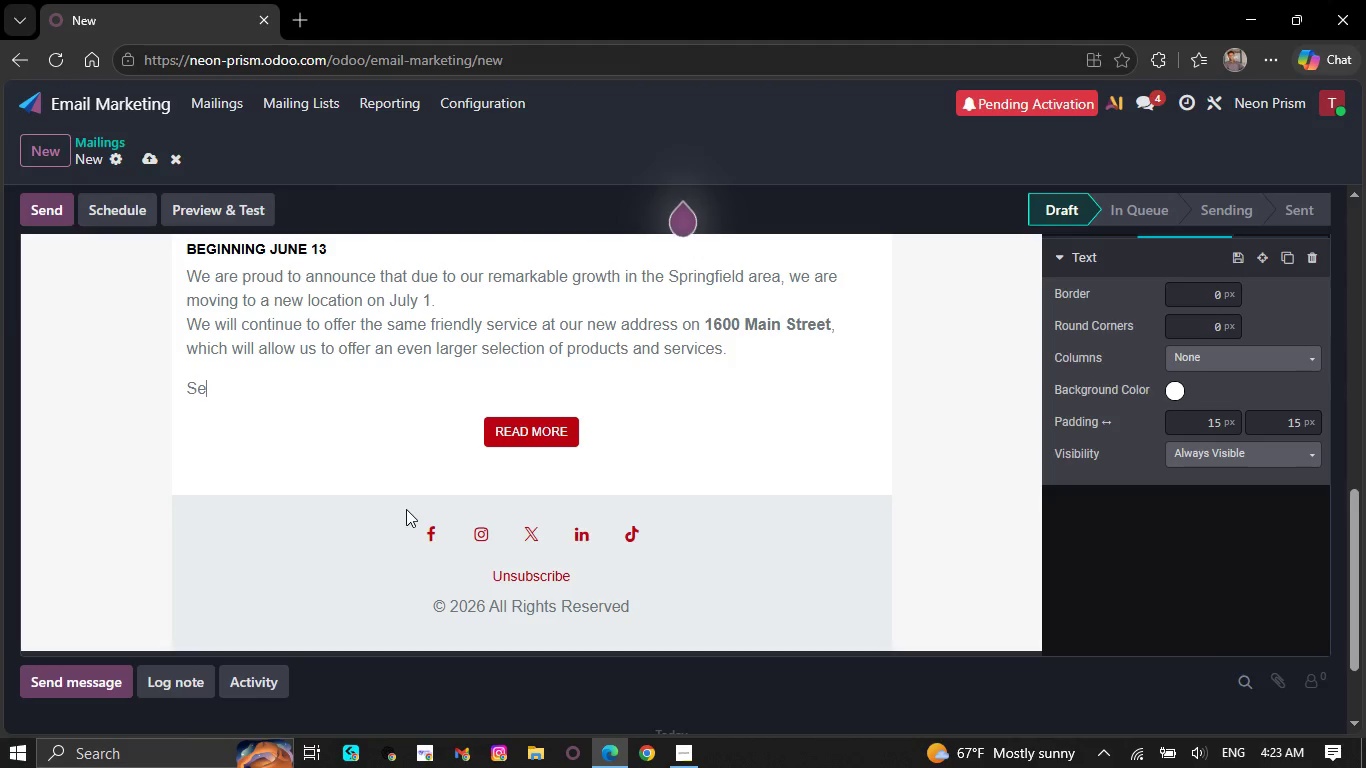 
key(Backspace)
 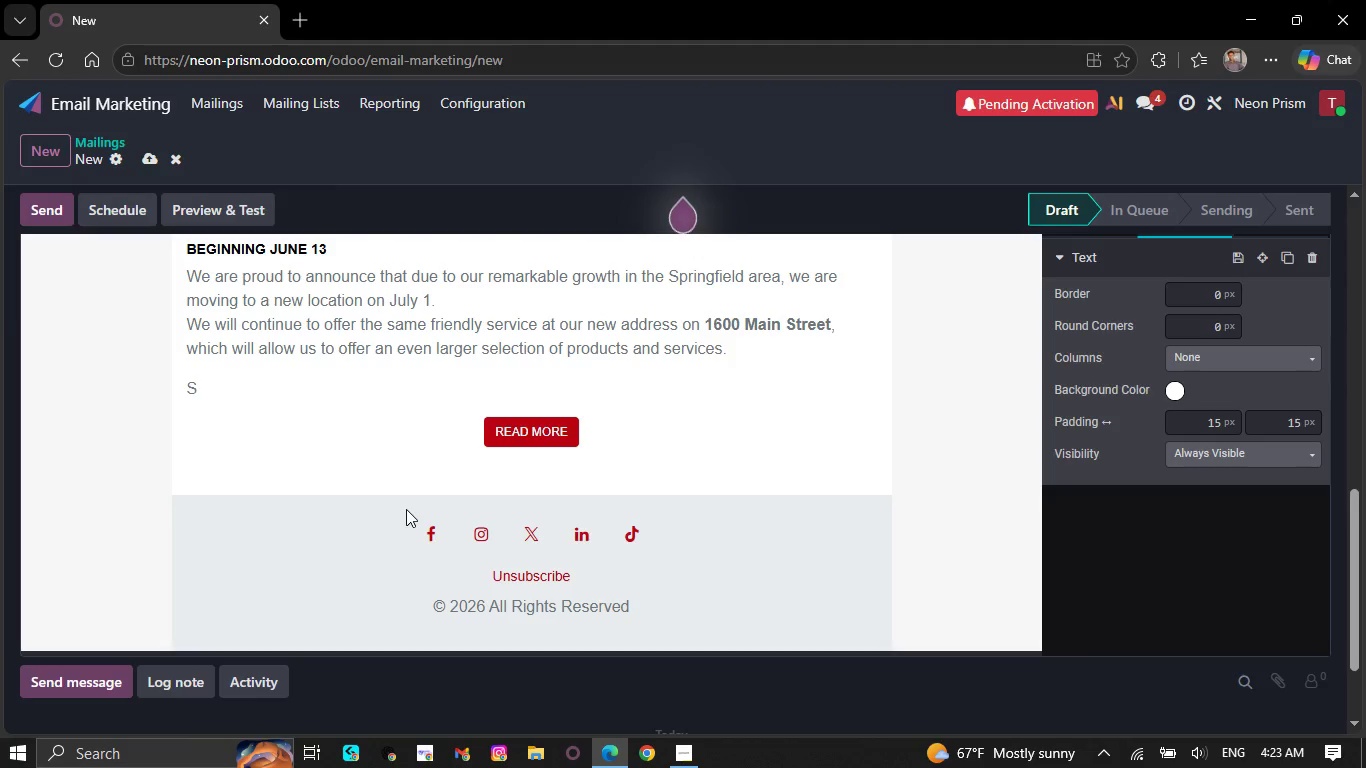 
key(Backspace)
 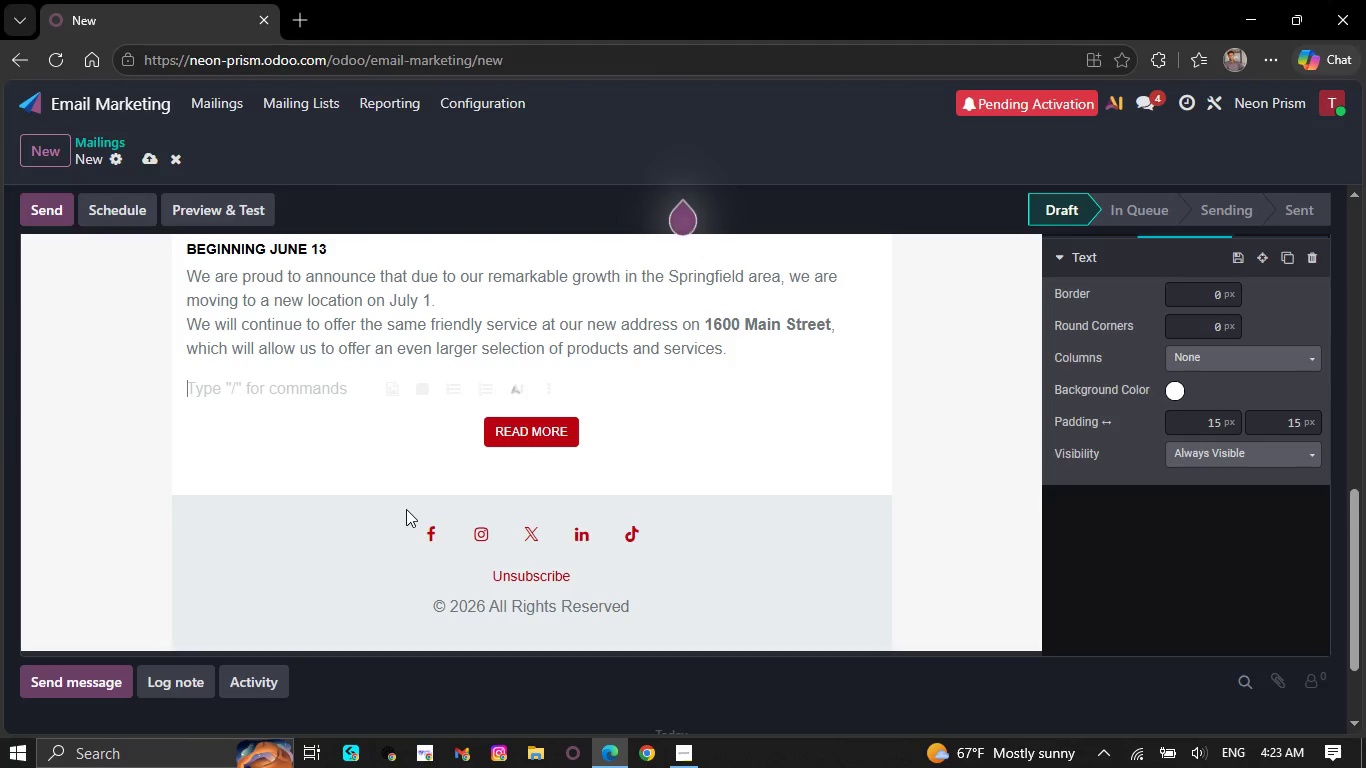 
key(Backspace)
 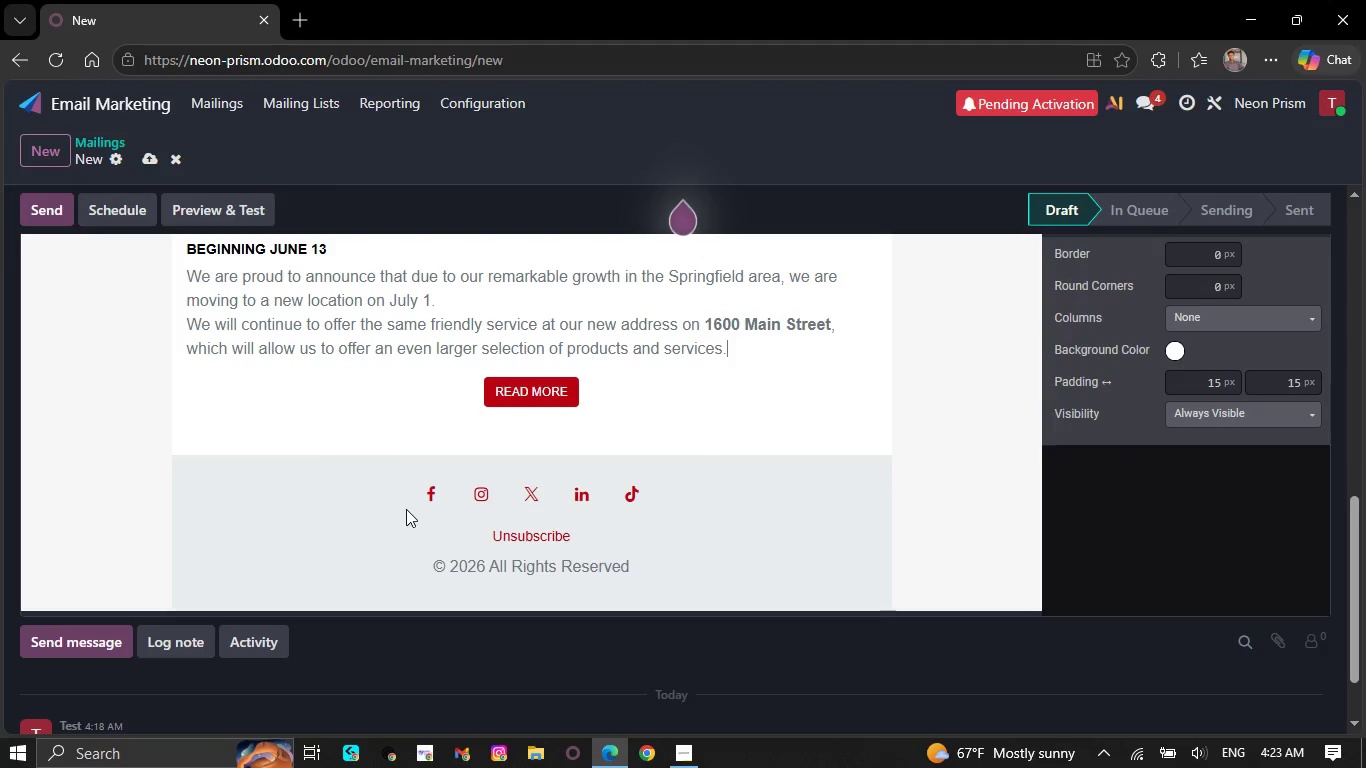 
key(Backspace)
 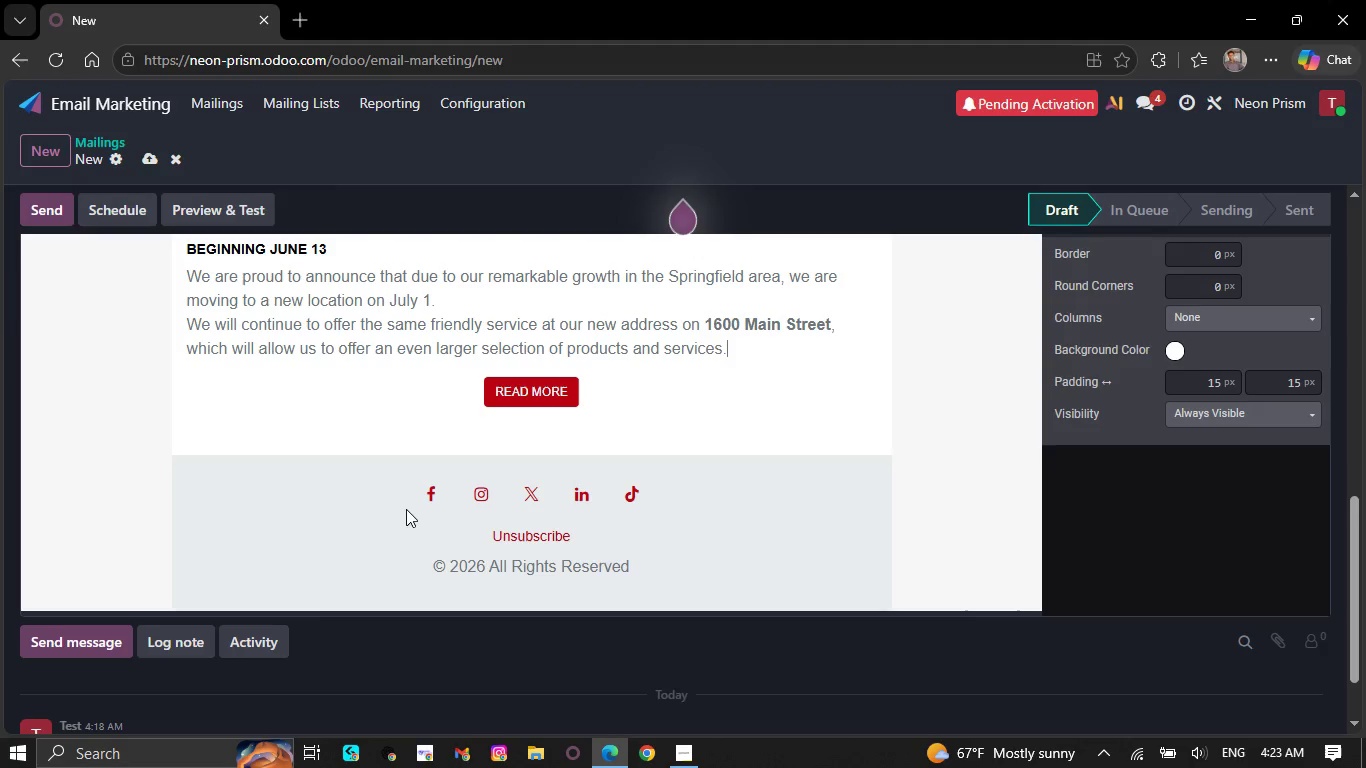 
wait(5.94)
 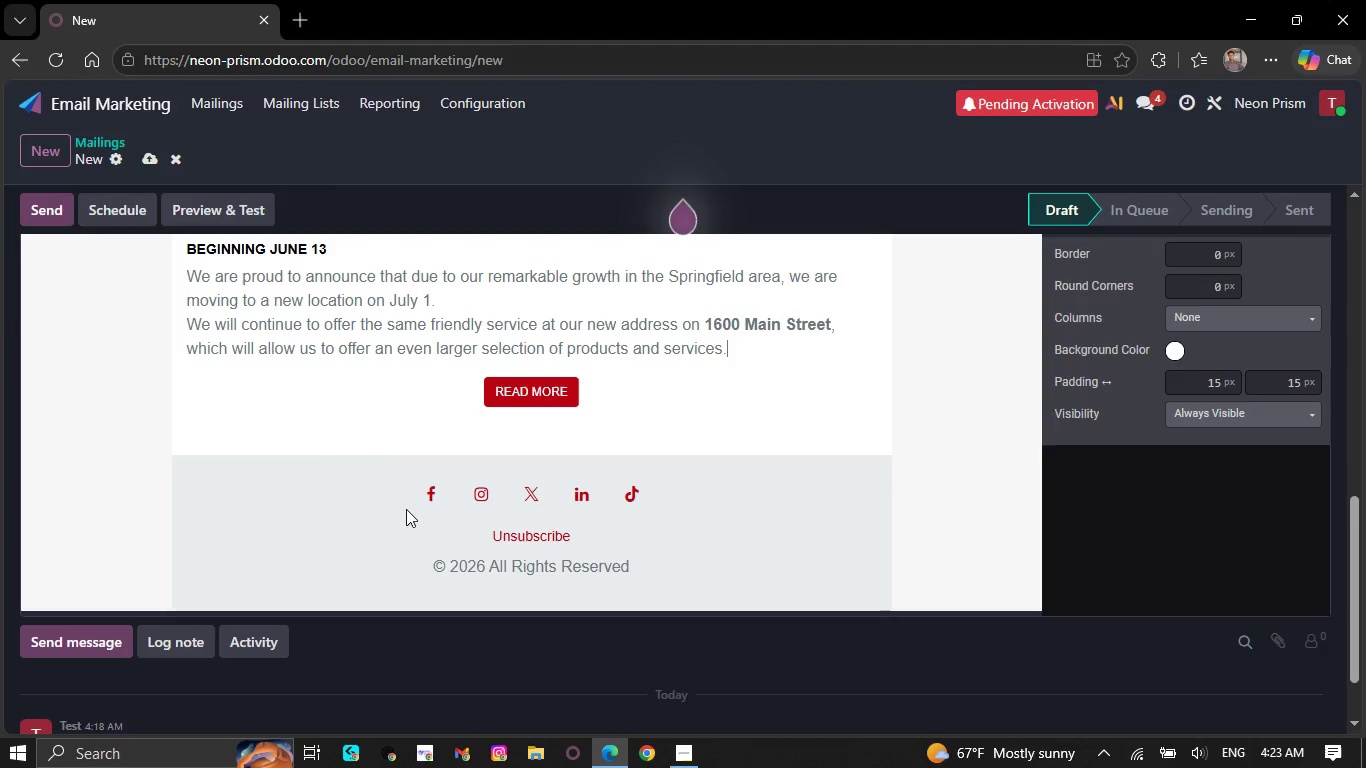 
key(Backspace)
 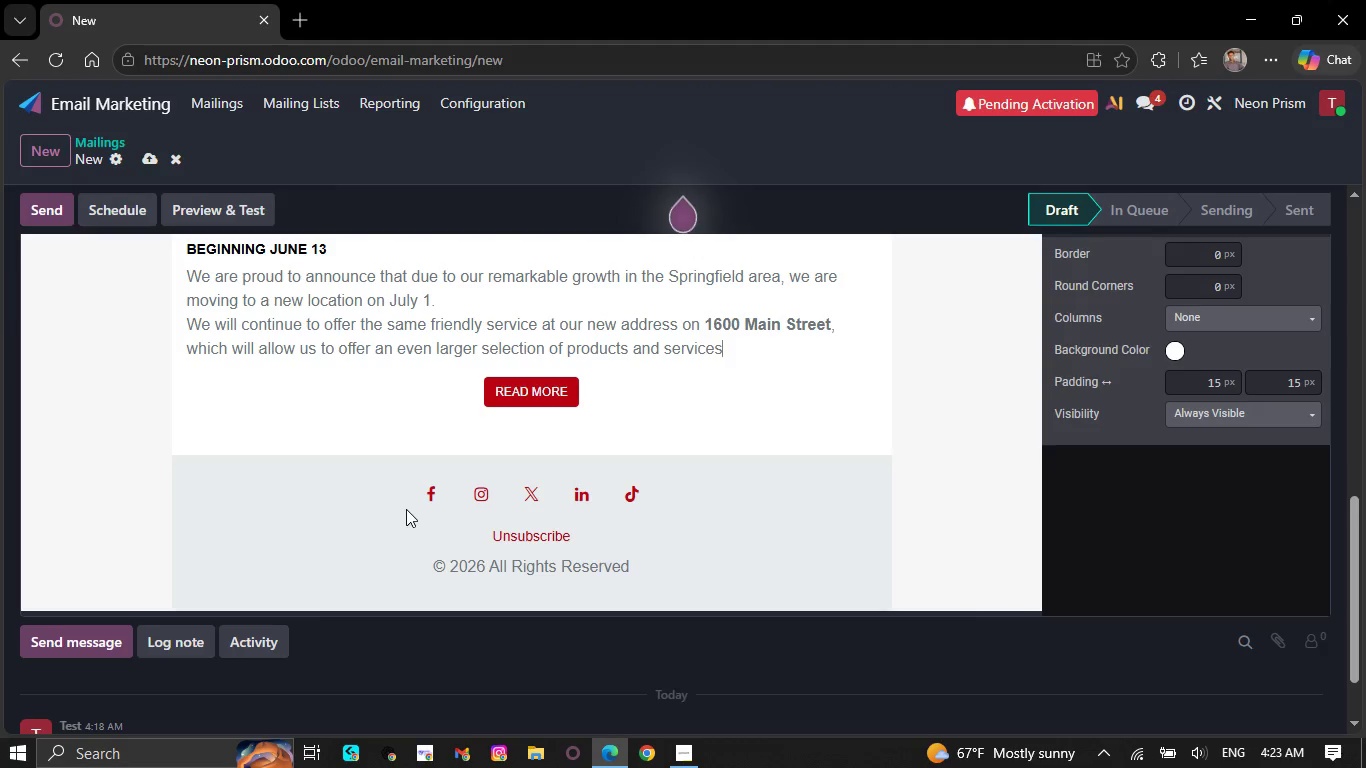 
key(Backspace)
 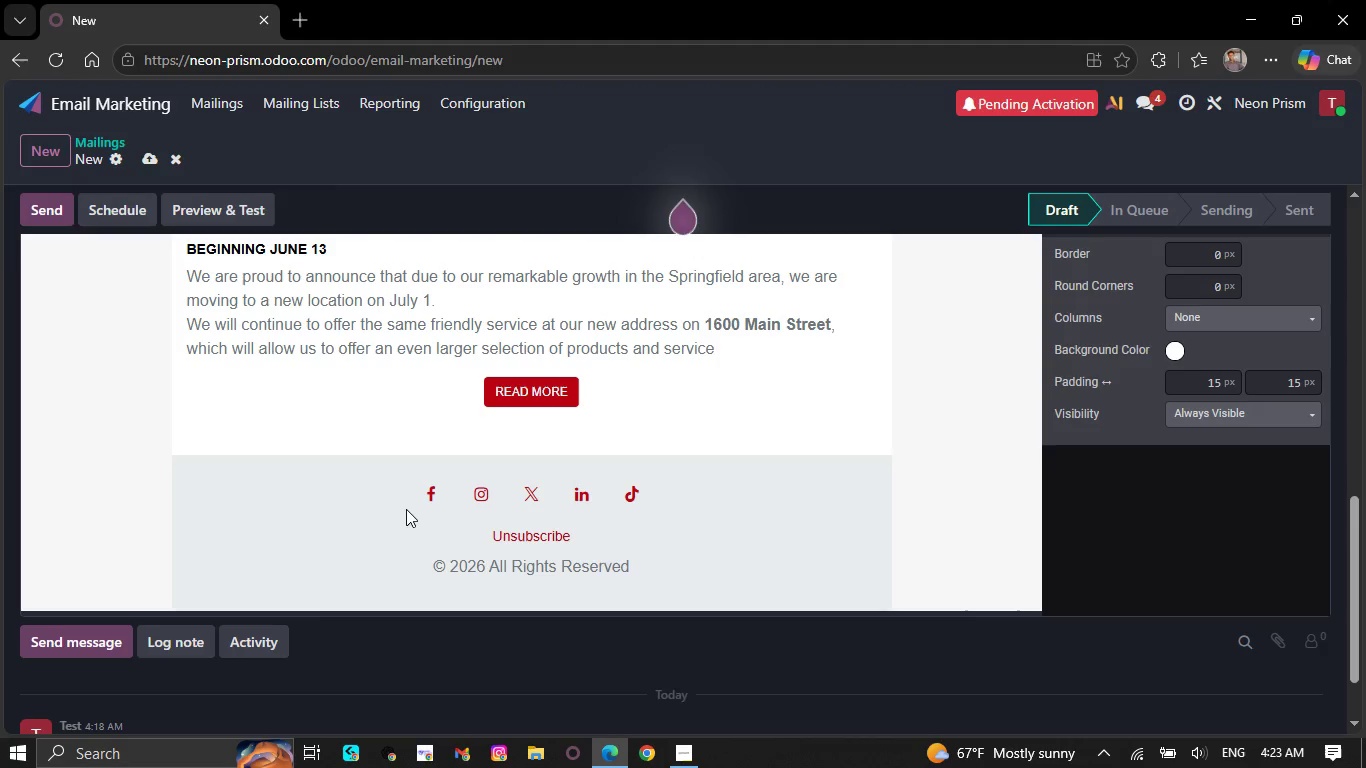 
key(Backspace)
 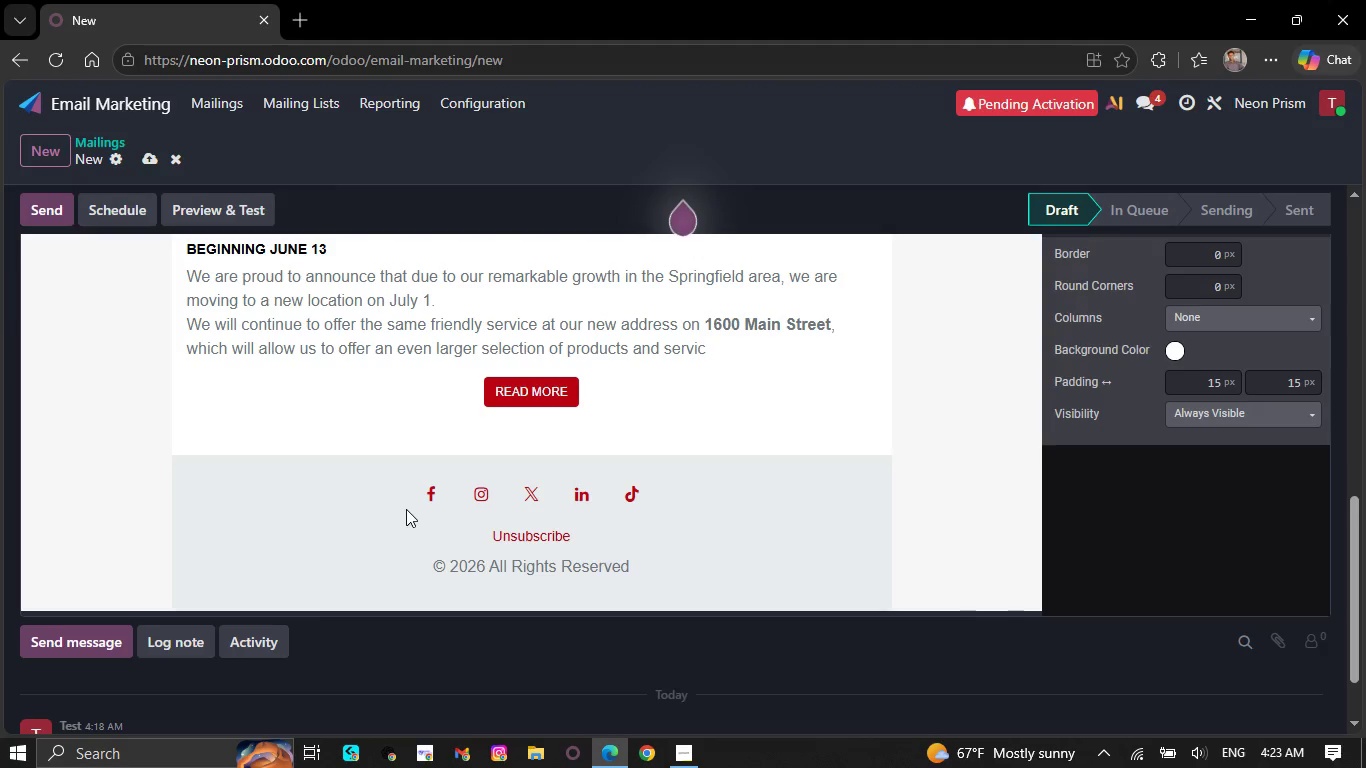 
hold_key(key=Backspace, duration=1.33)
 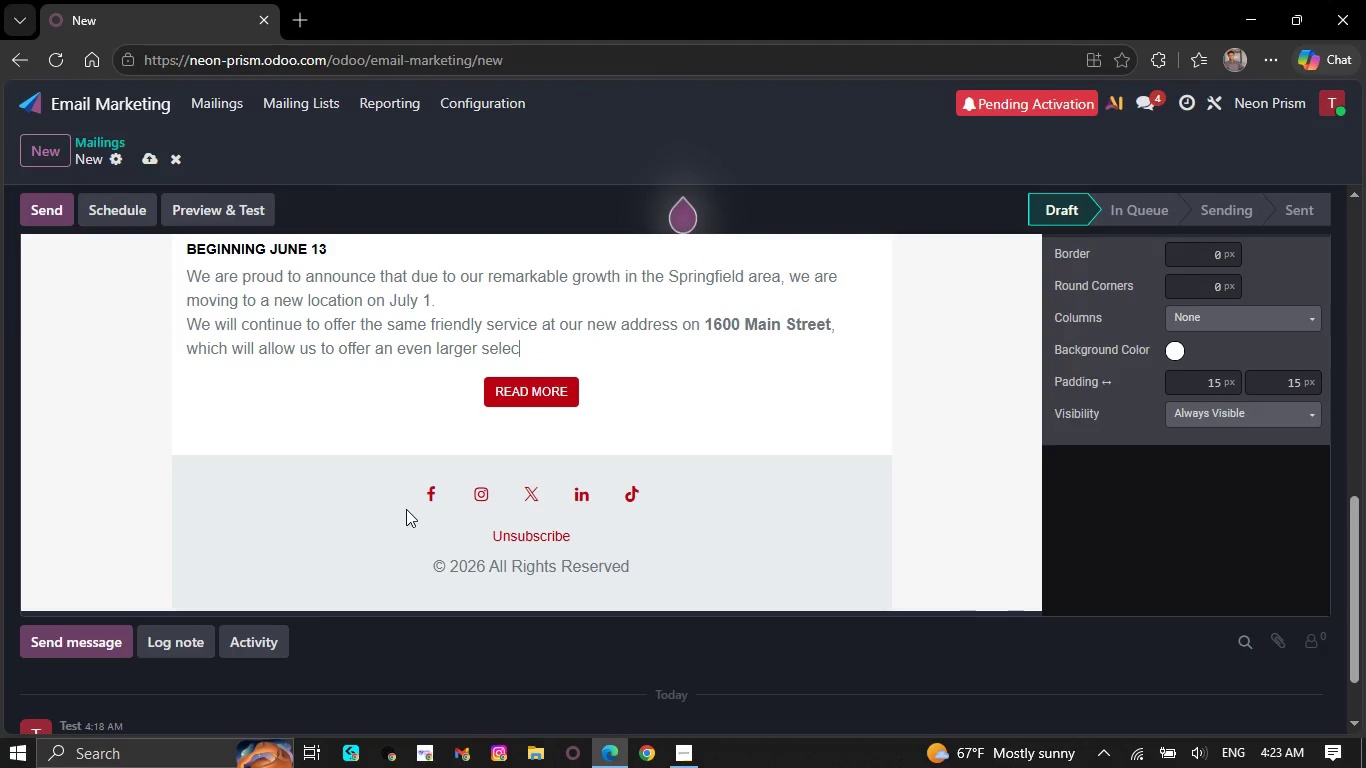 
key(Backspace)
 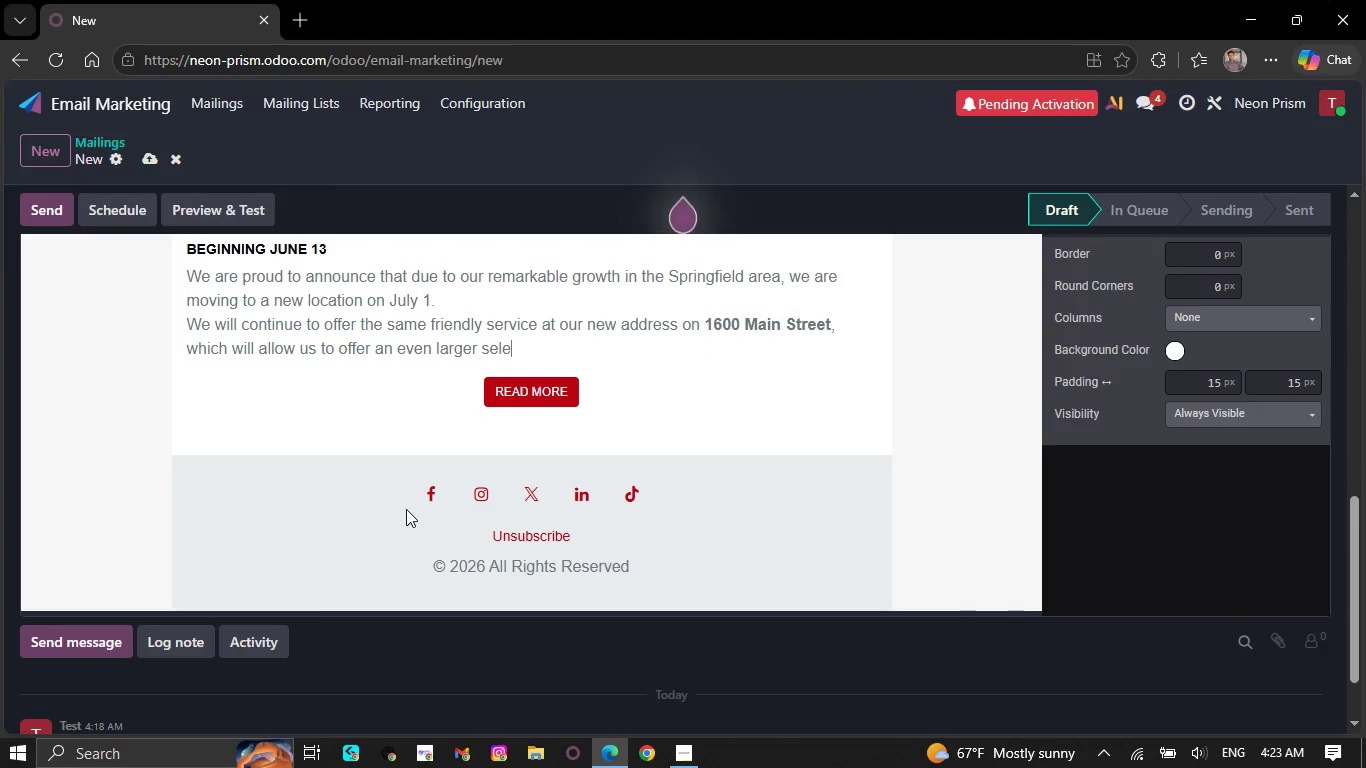 
key(Backspace)
 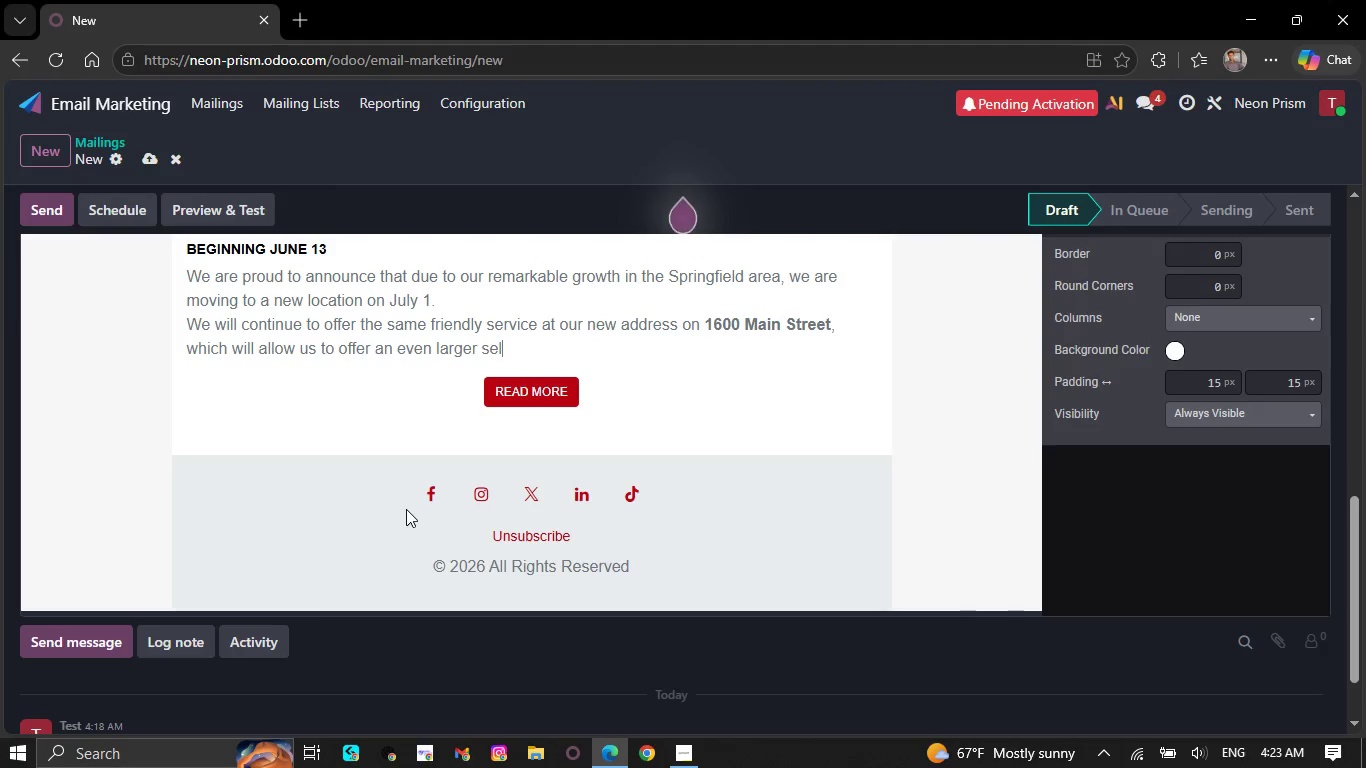 
key(Backspace)
 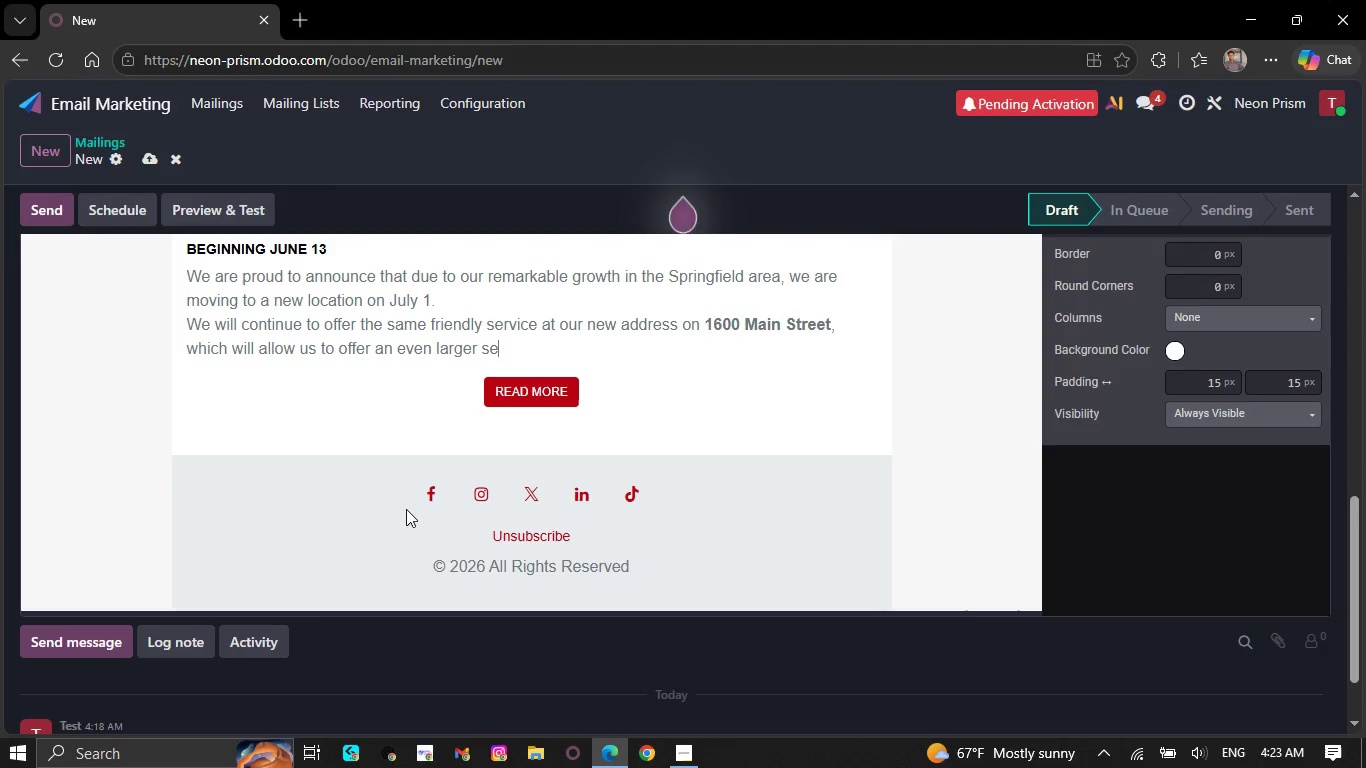 
wait(7.78)
 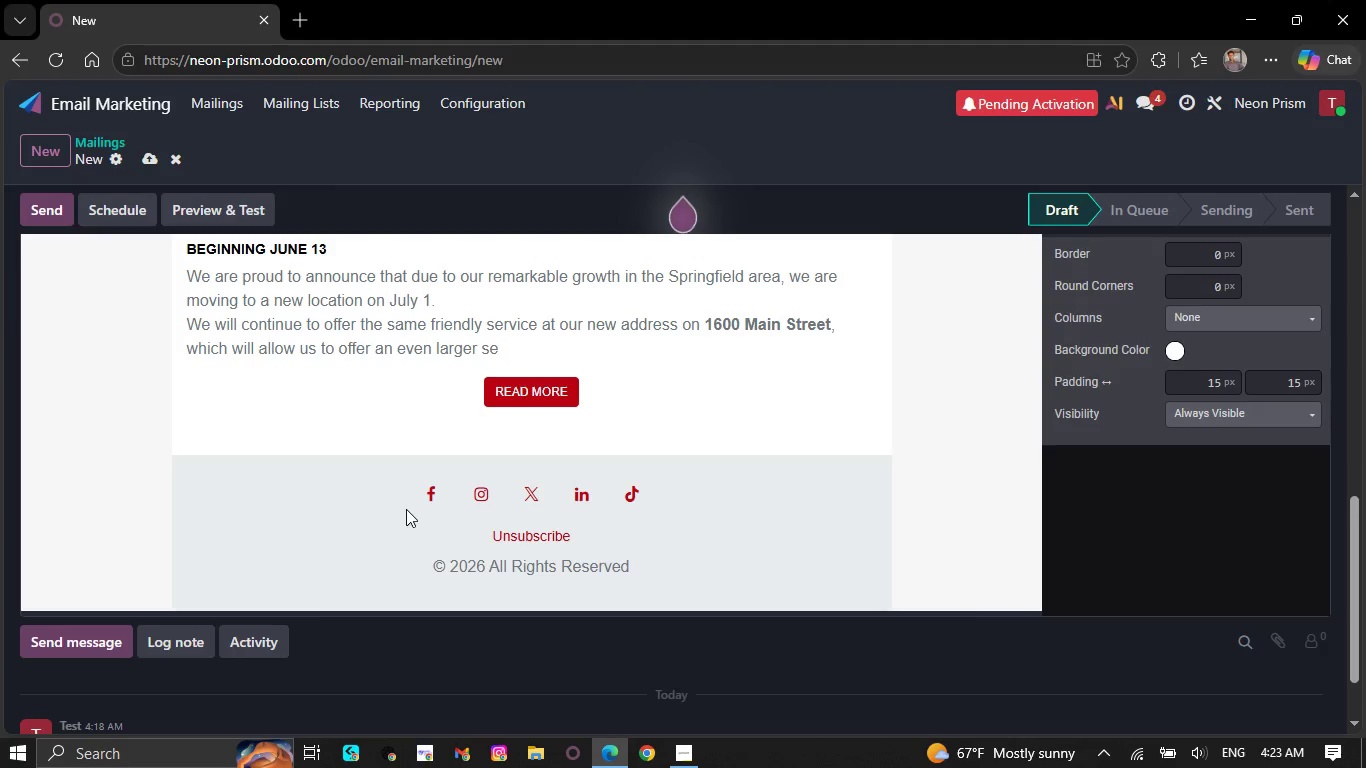 
key(Backspace)
 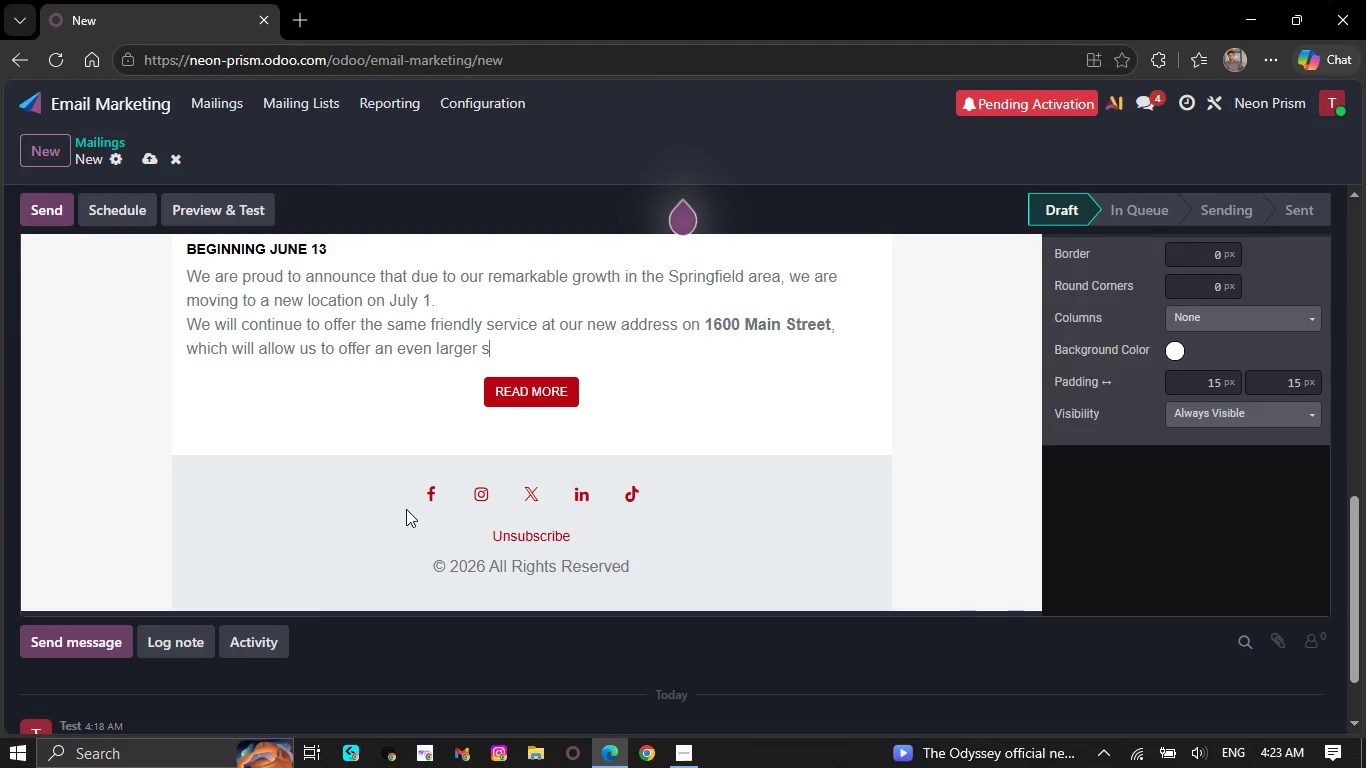 
key(Backspace)
 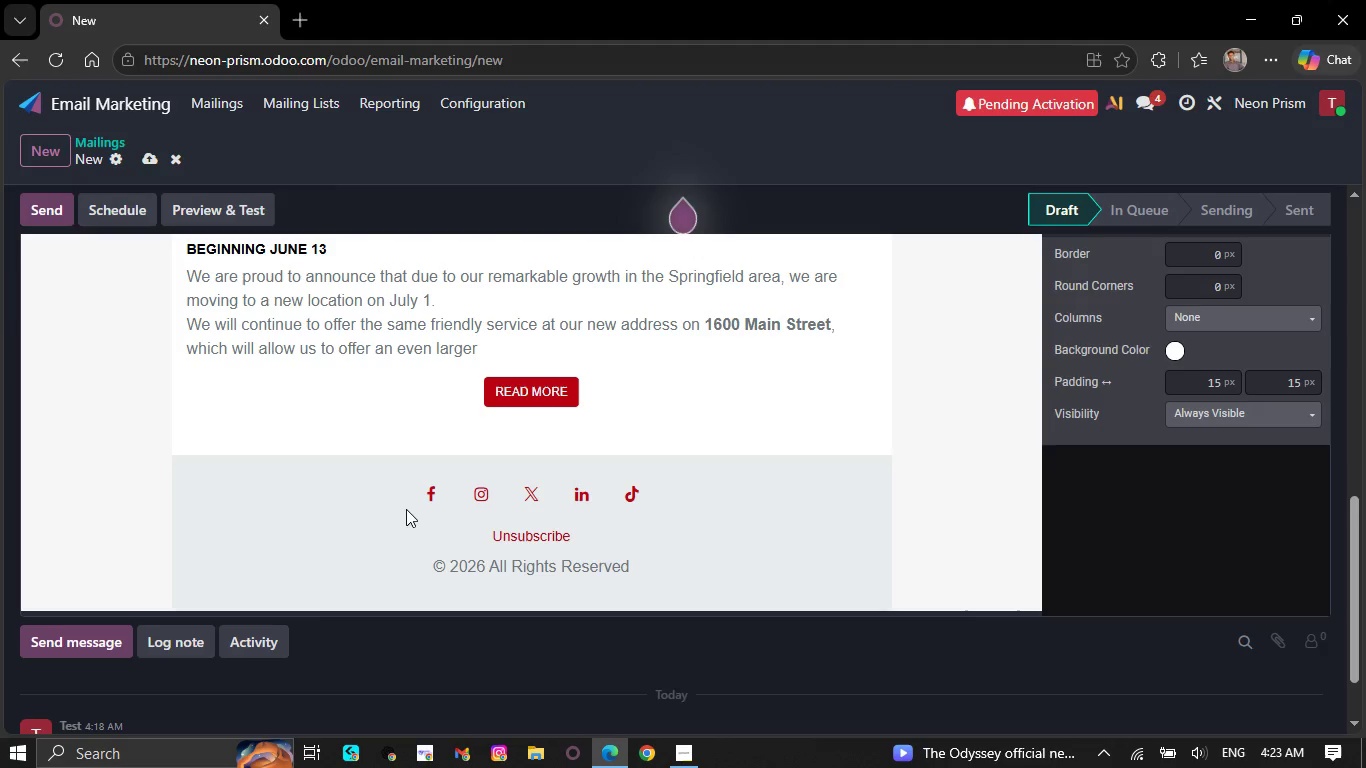 
wait(5.7)
 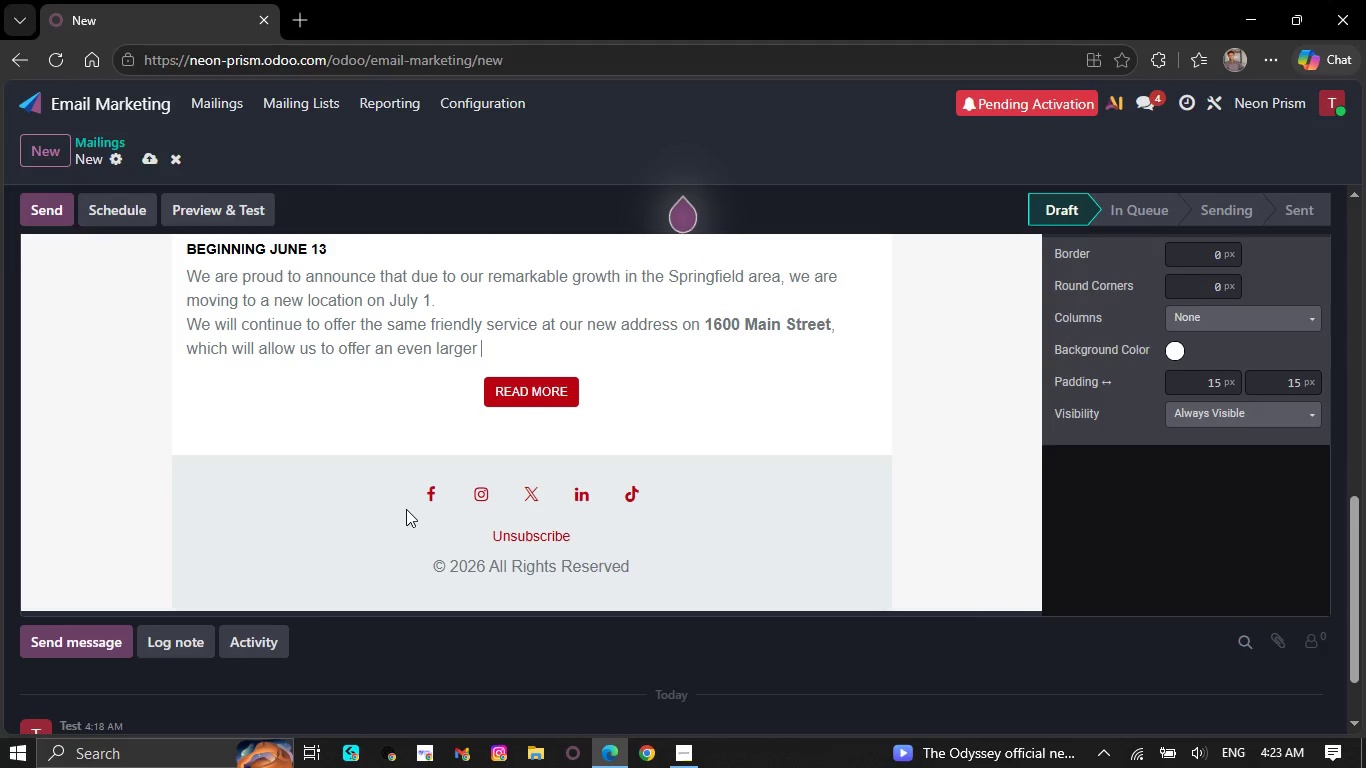 
hold_key(key=Backspace, duration=0.36)
 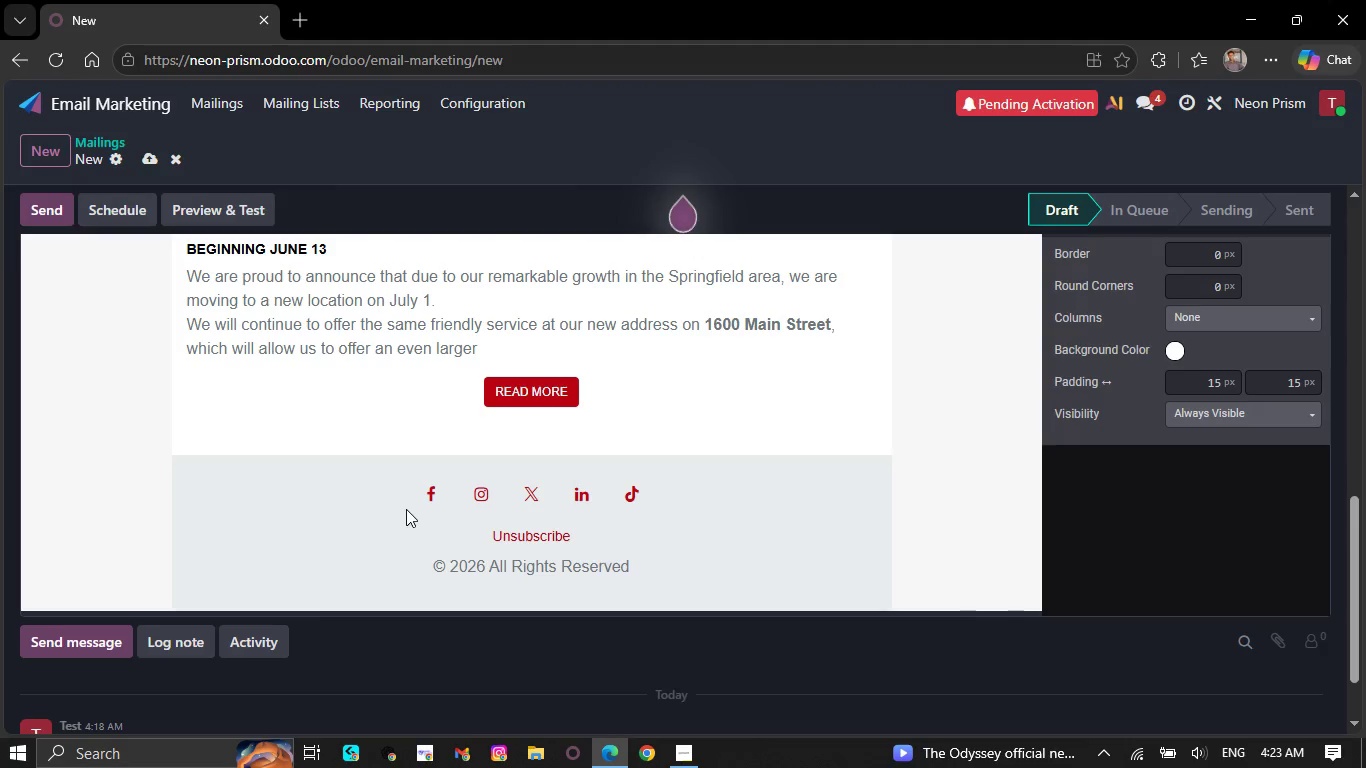 
key(Backspace)
 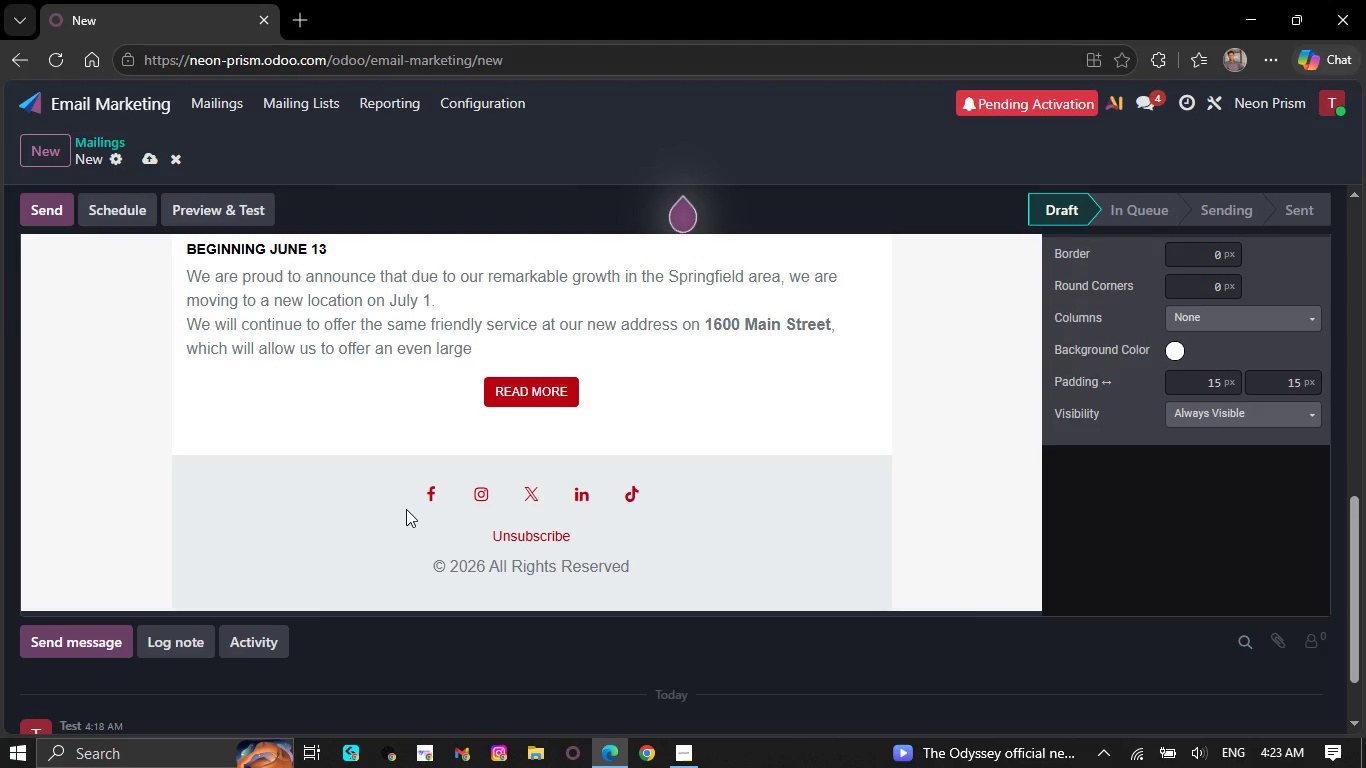 
key(Backspace)
 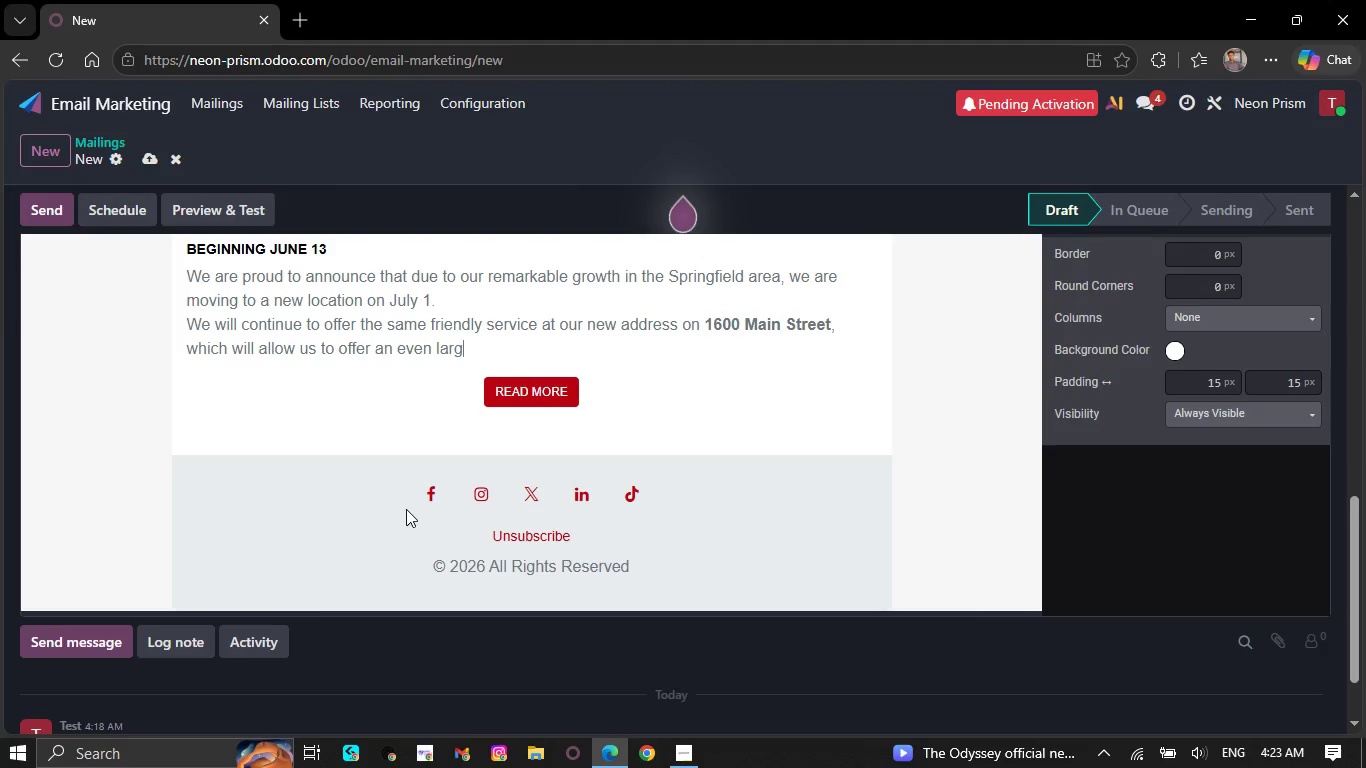 
key(Backspace)
 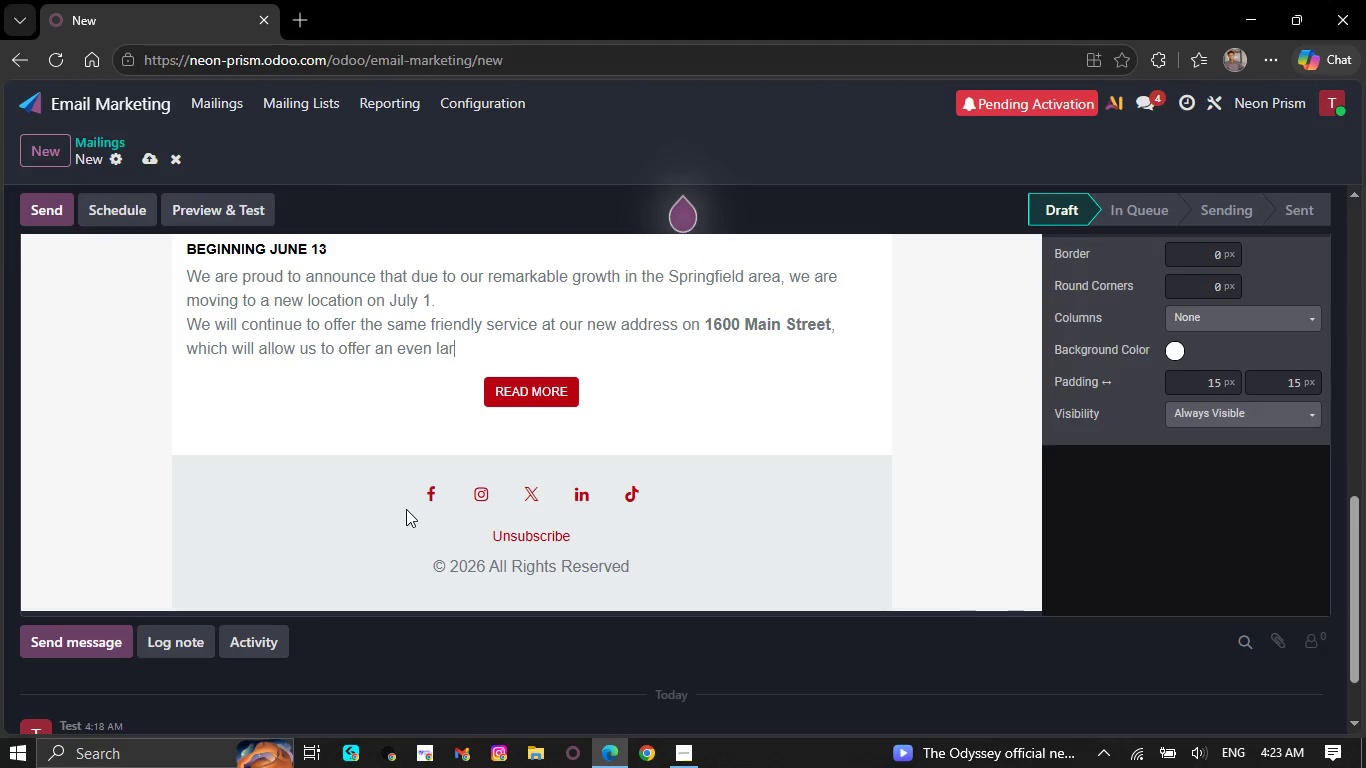 
key(Backspace)
 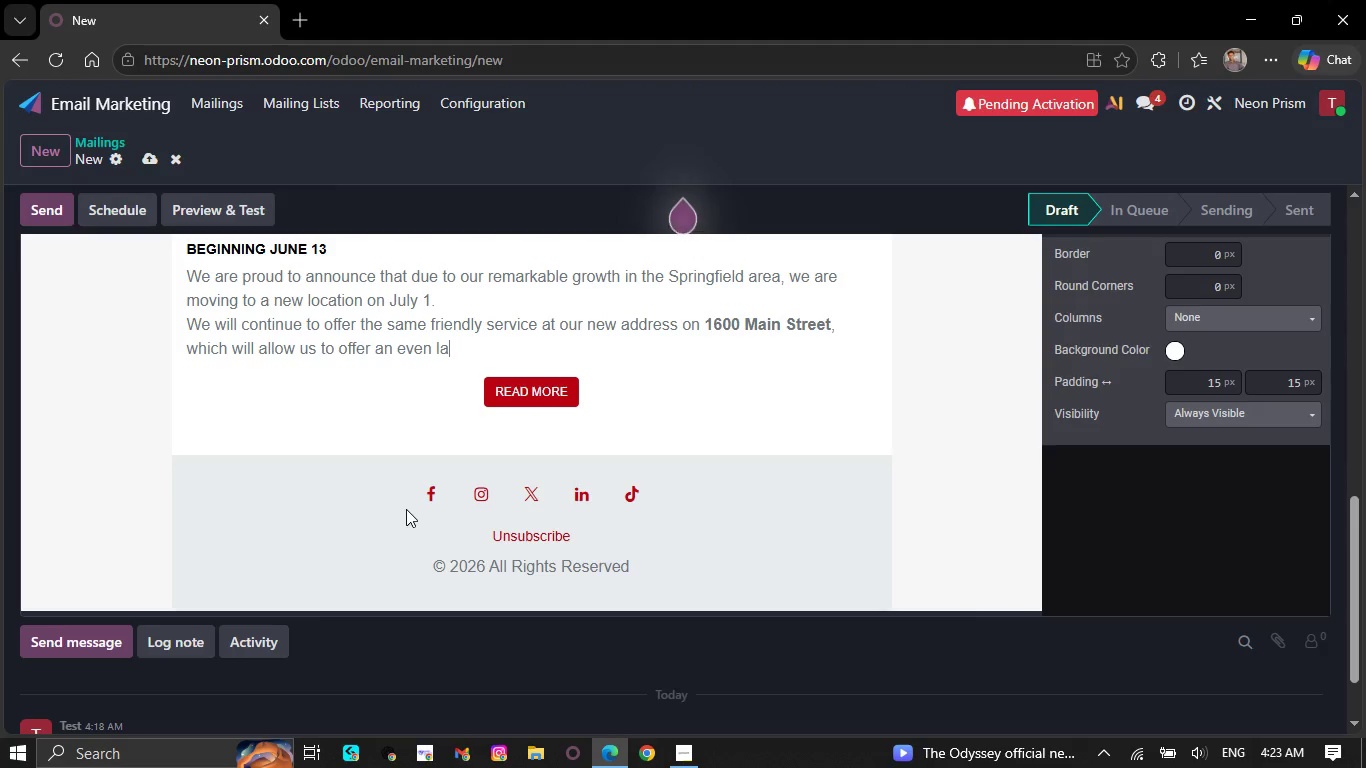 
wait(6.36)
 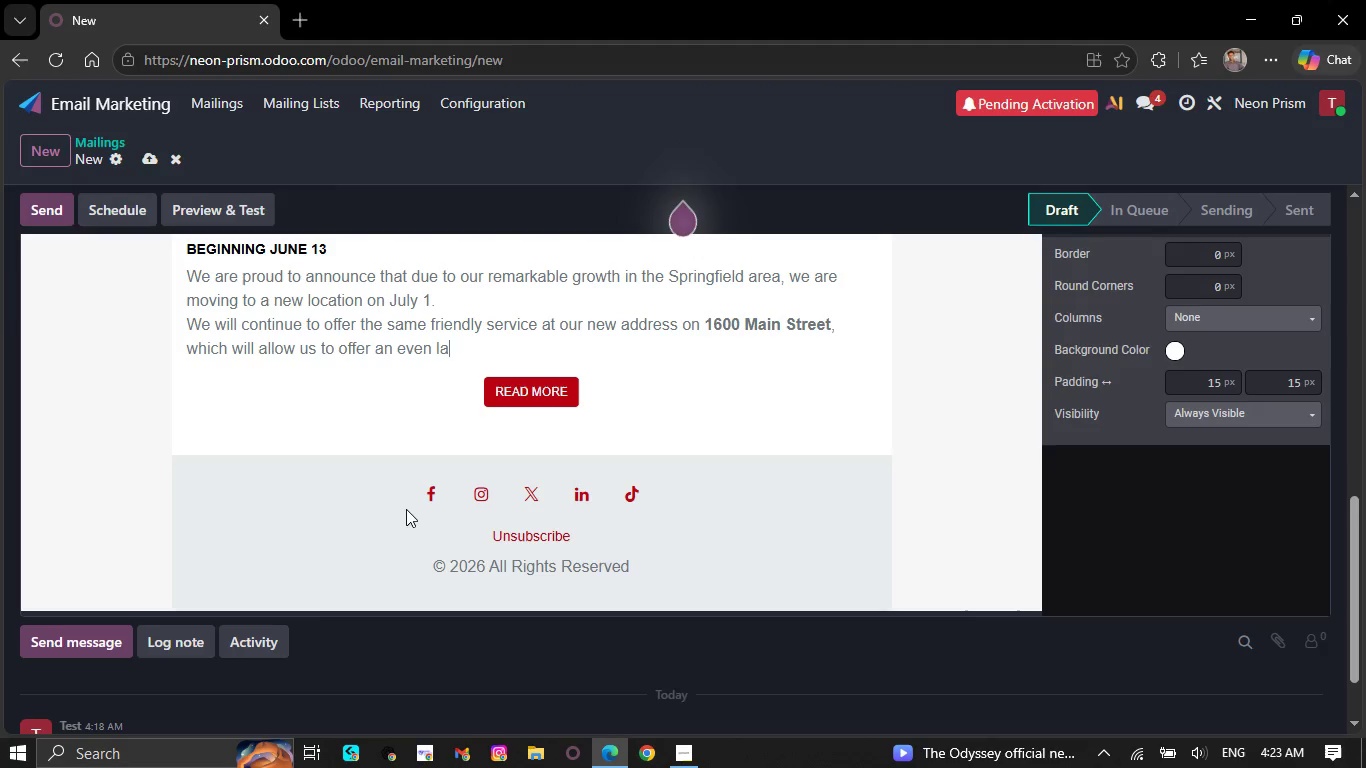 
key(Backspace)
 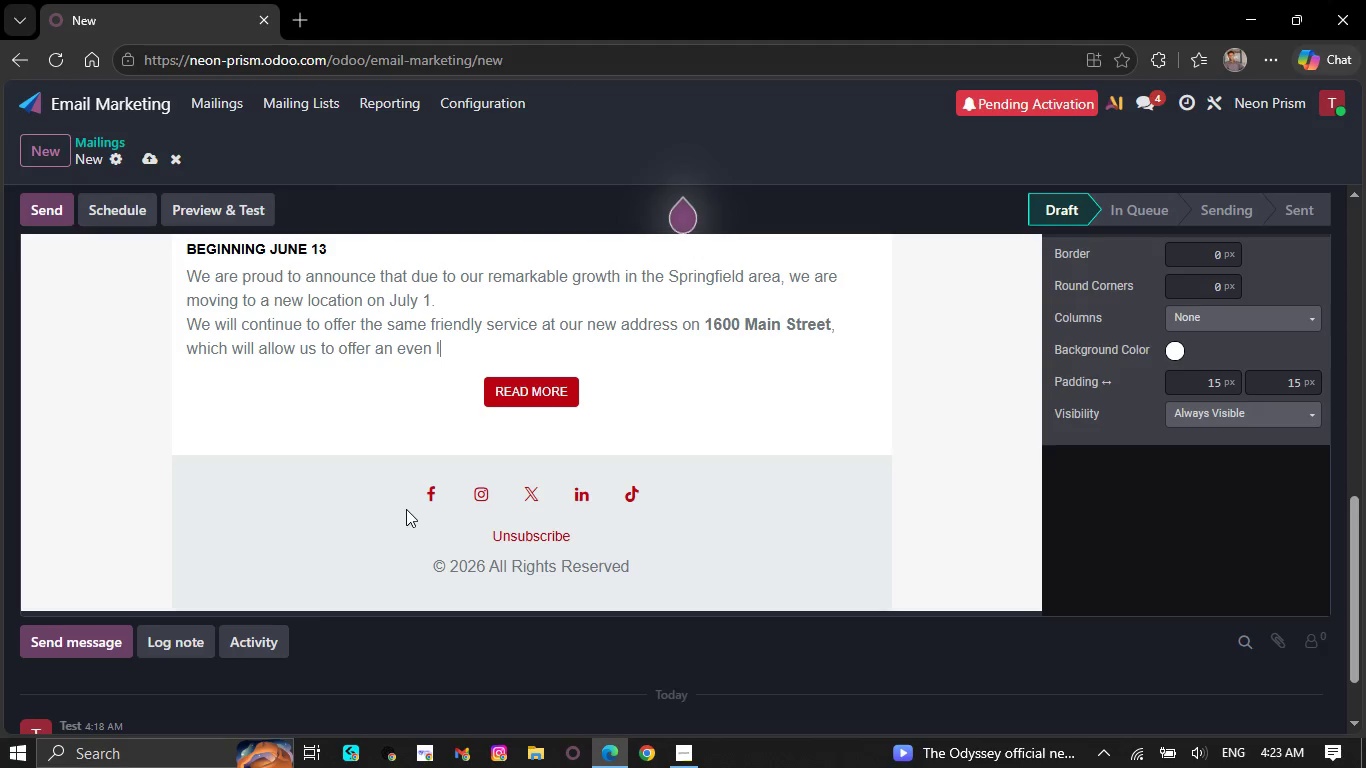 
key(Backspace)
 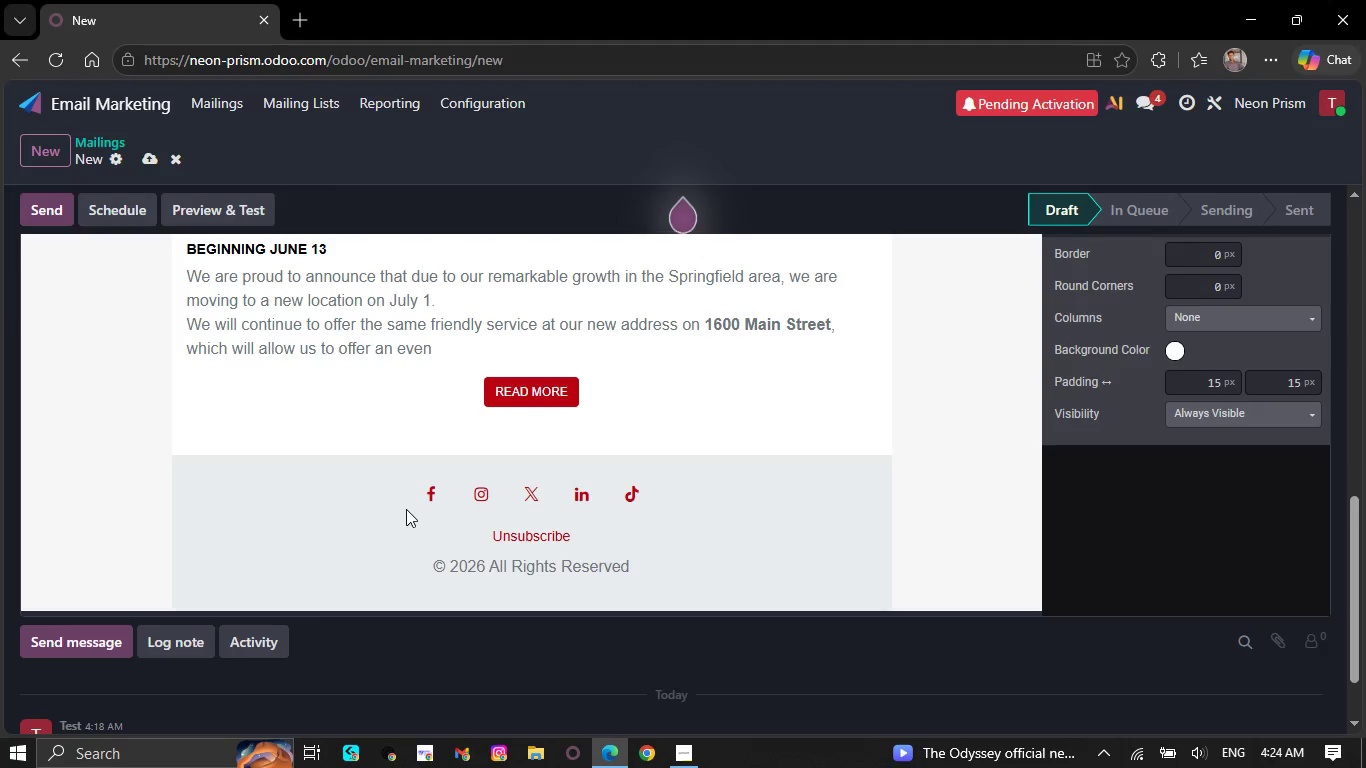 
key(Backspace)
 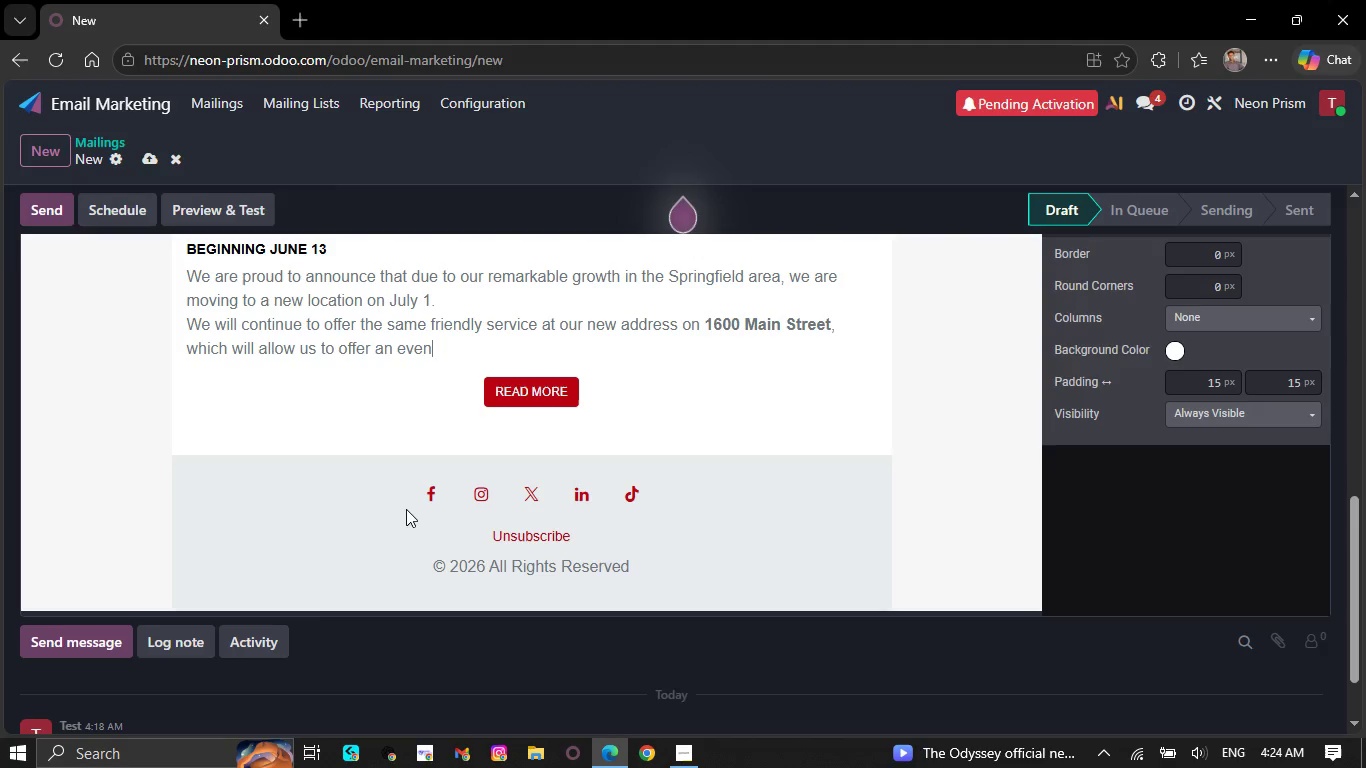 
key(Backspace)
 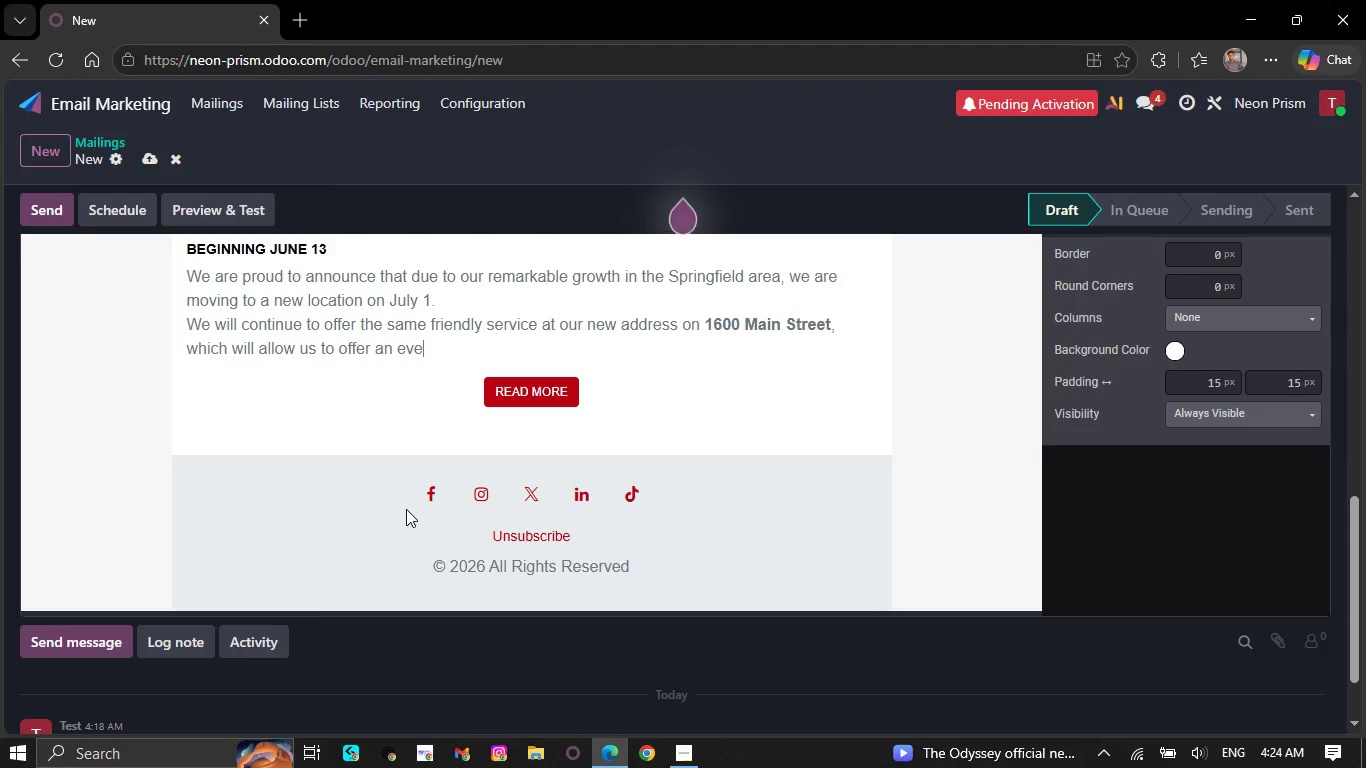 
double_click([406, 509])
 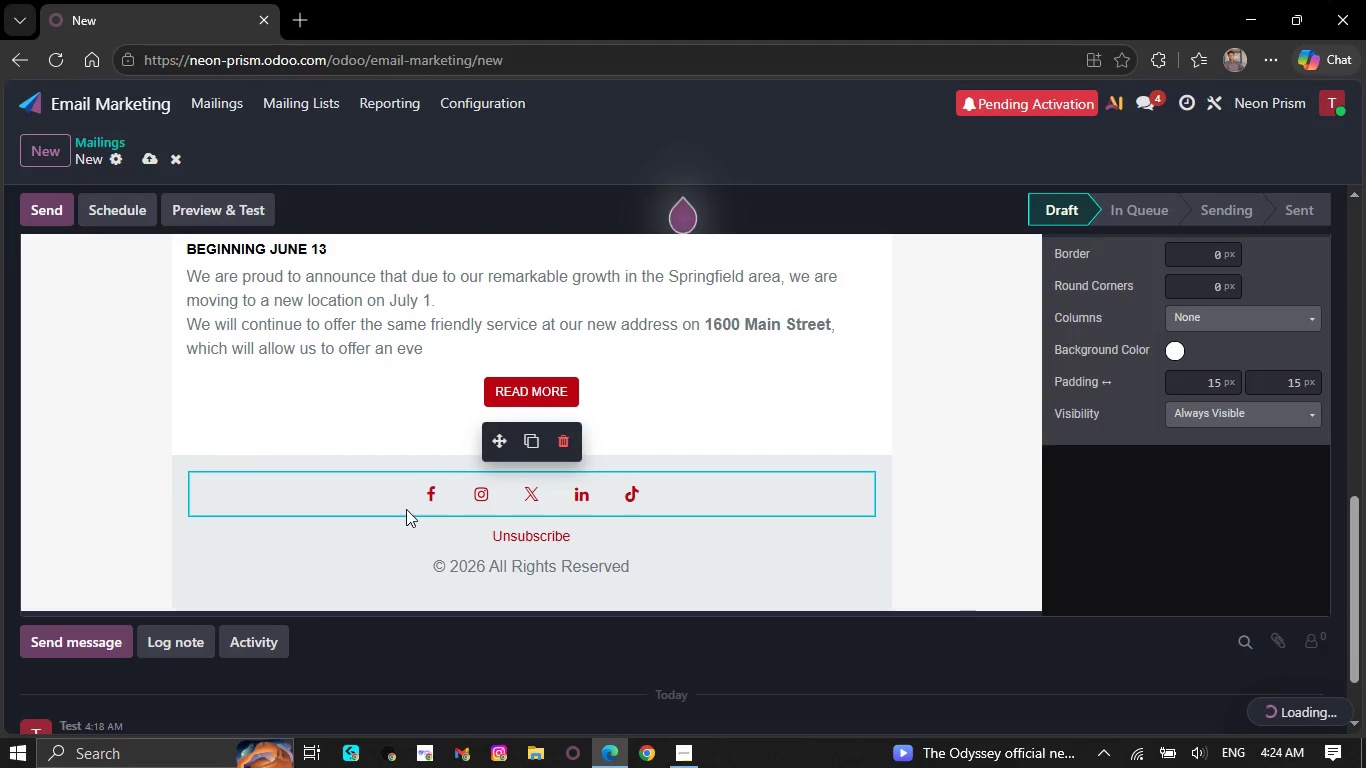 
key(Backspace)
 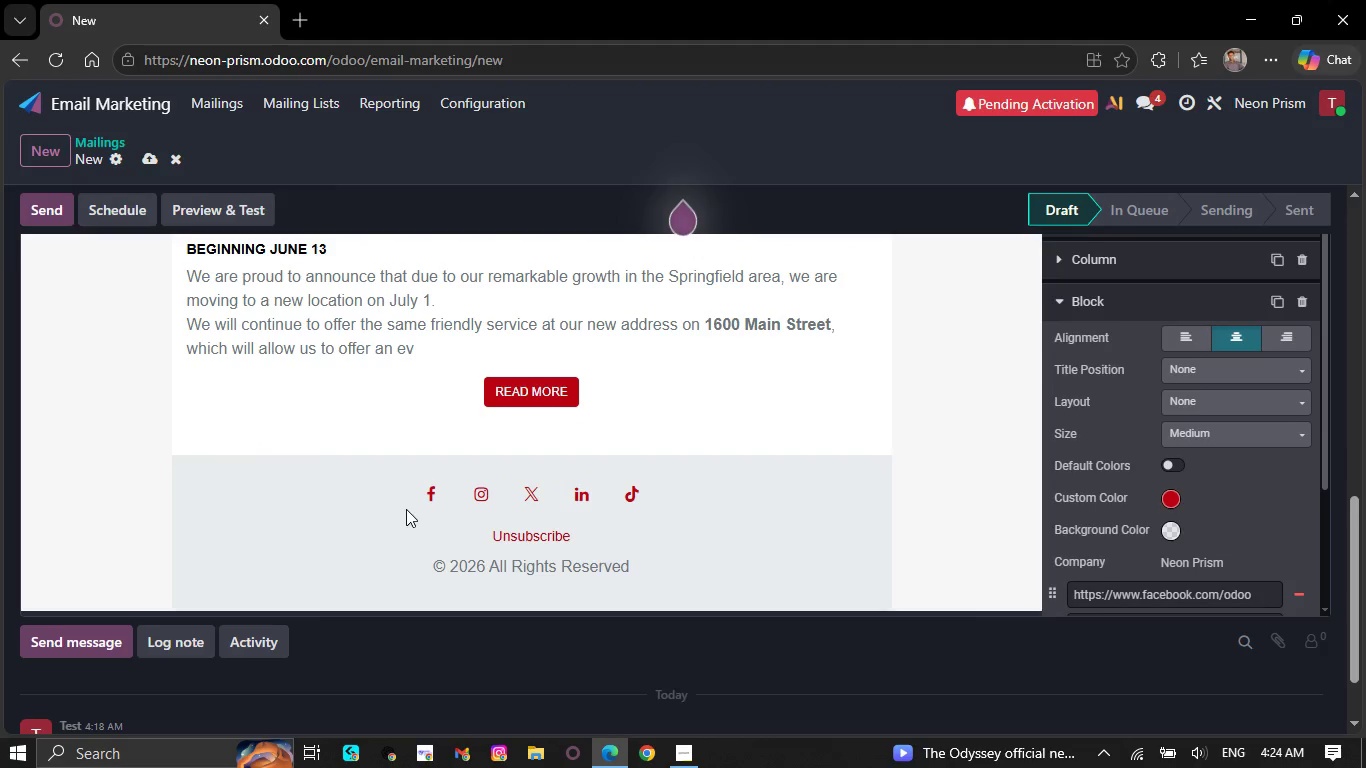 
left_click([406, 509])
 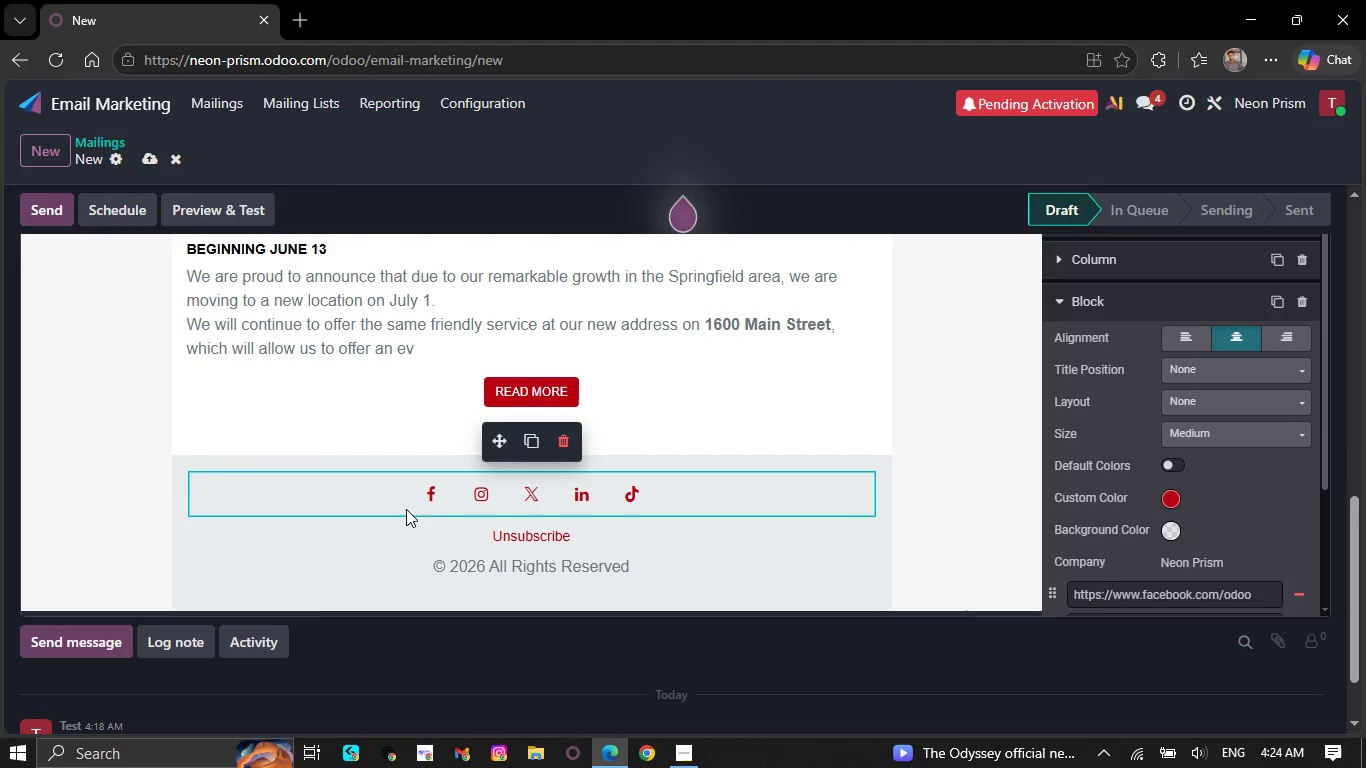 
key(Backspace)
 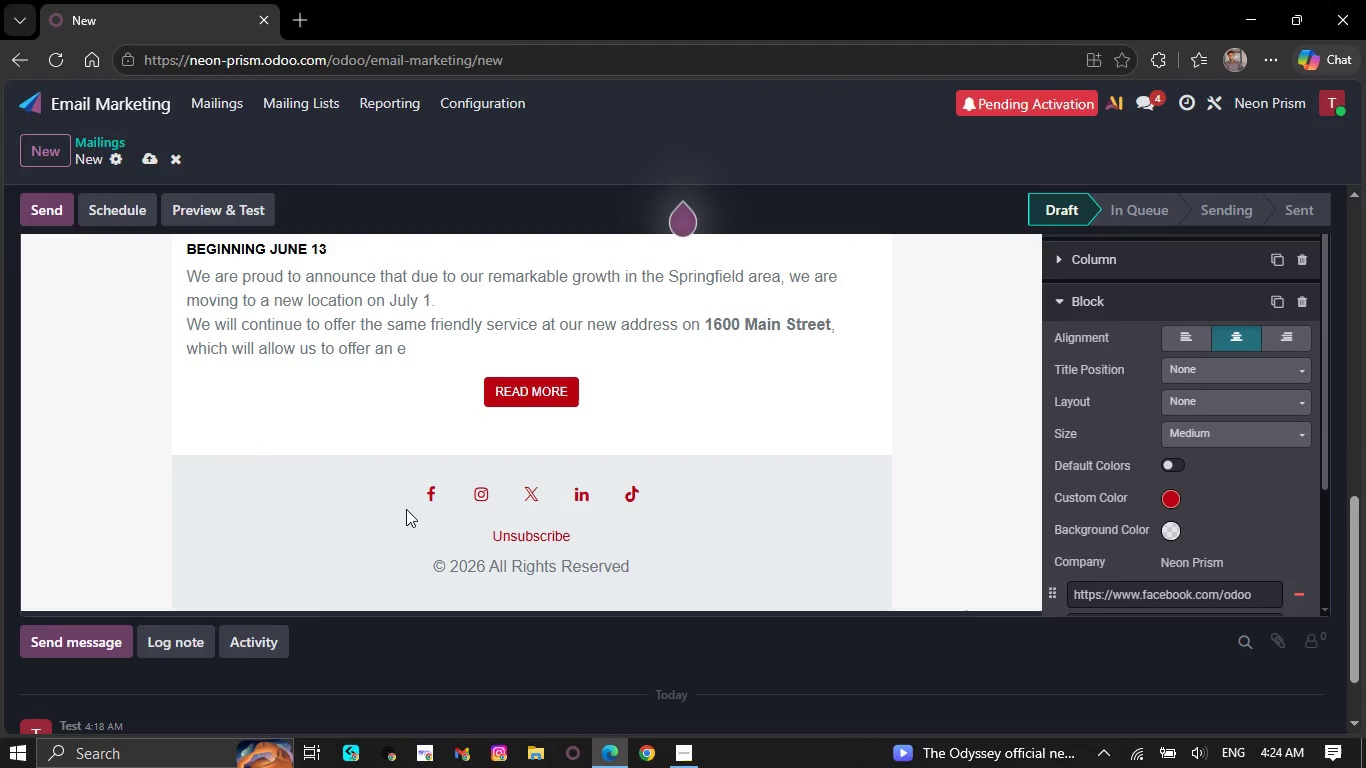 
key(Backspace)
 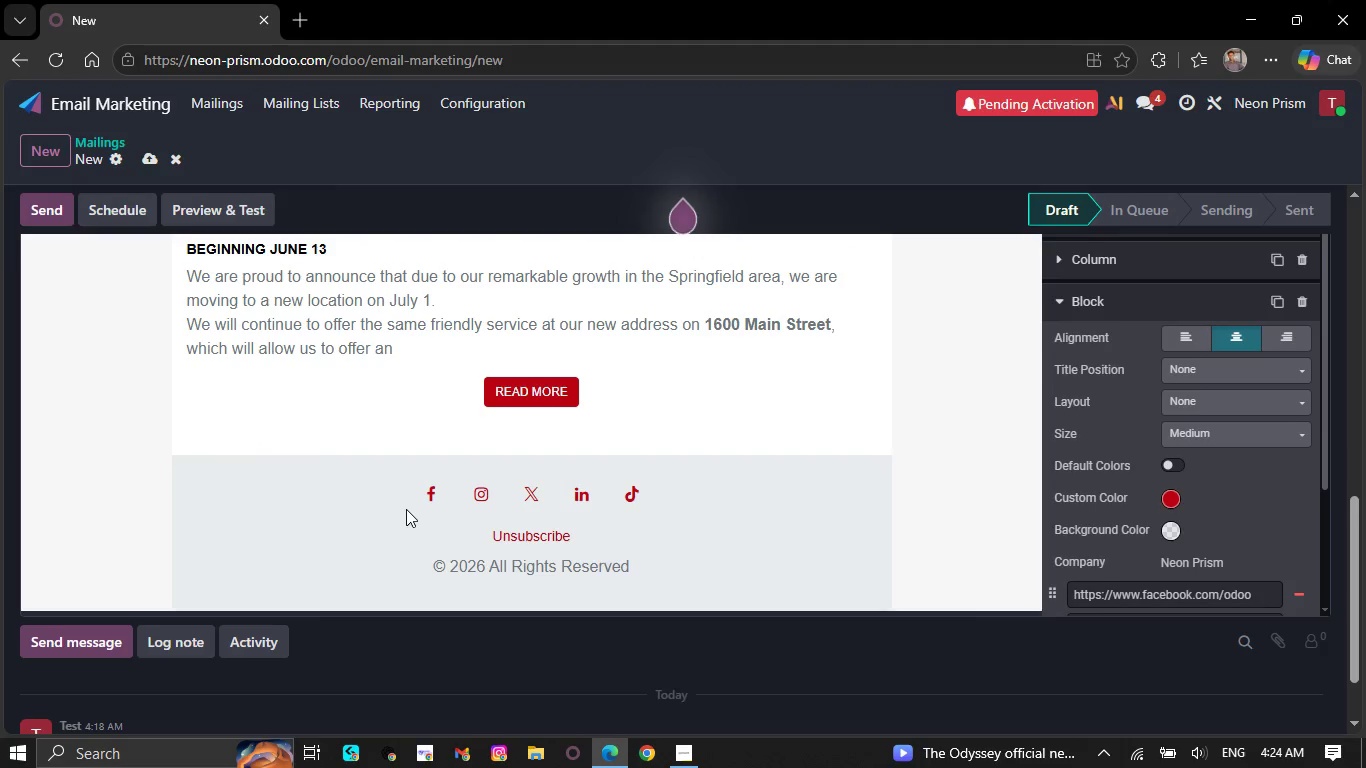 
key(Backspace)
 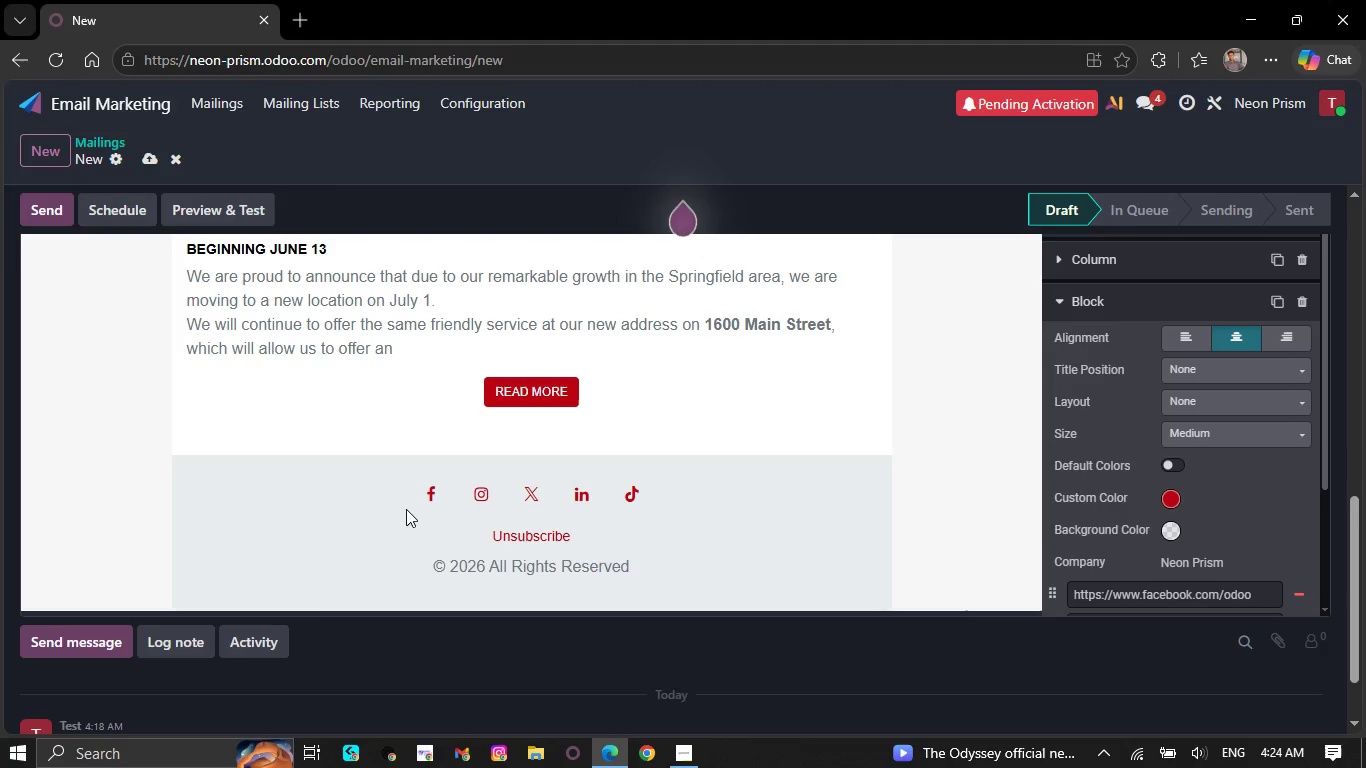 
key(Backspace)
 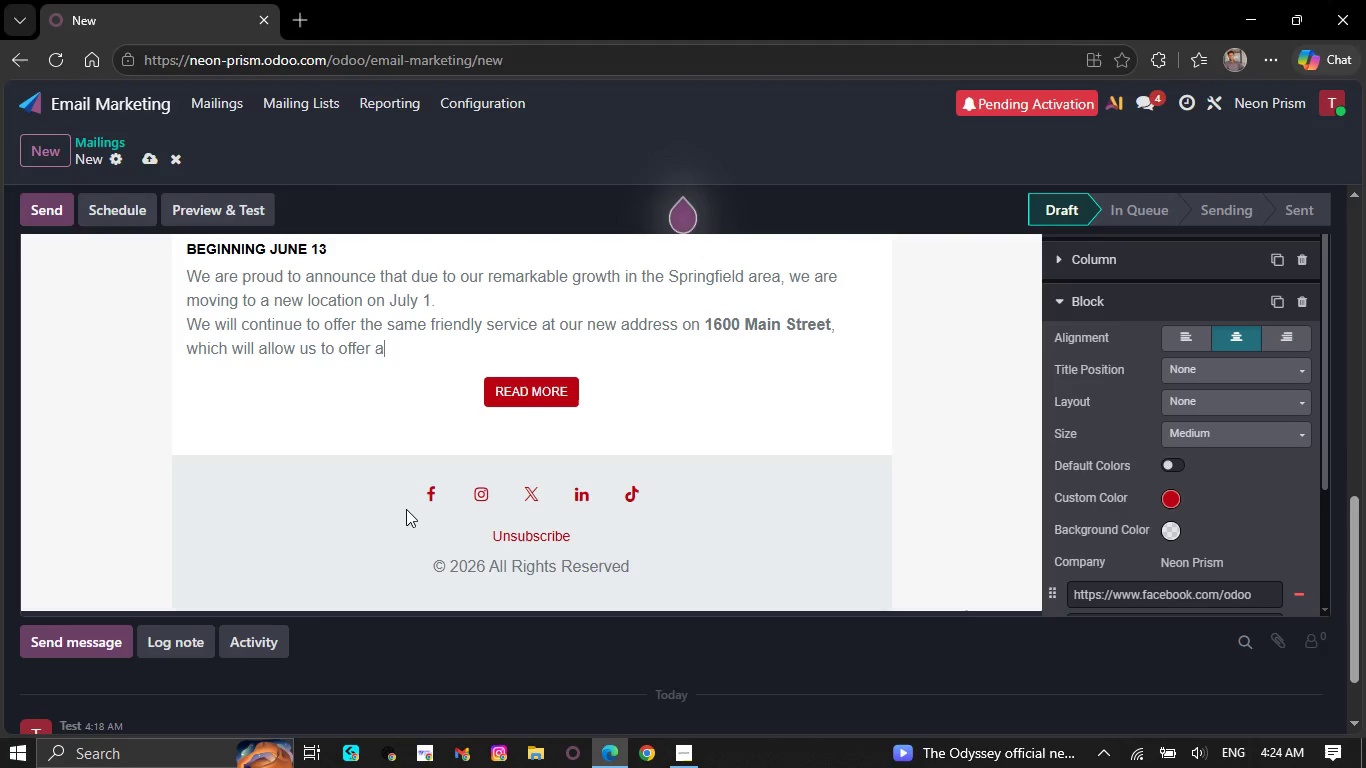 
key(Backspace)
 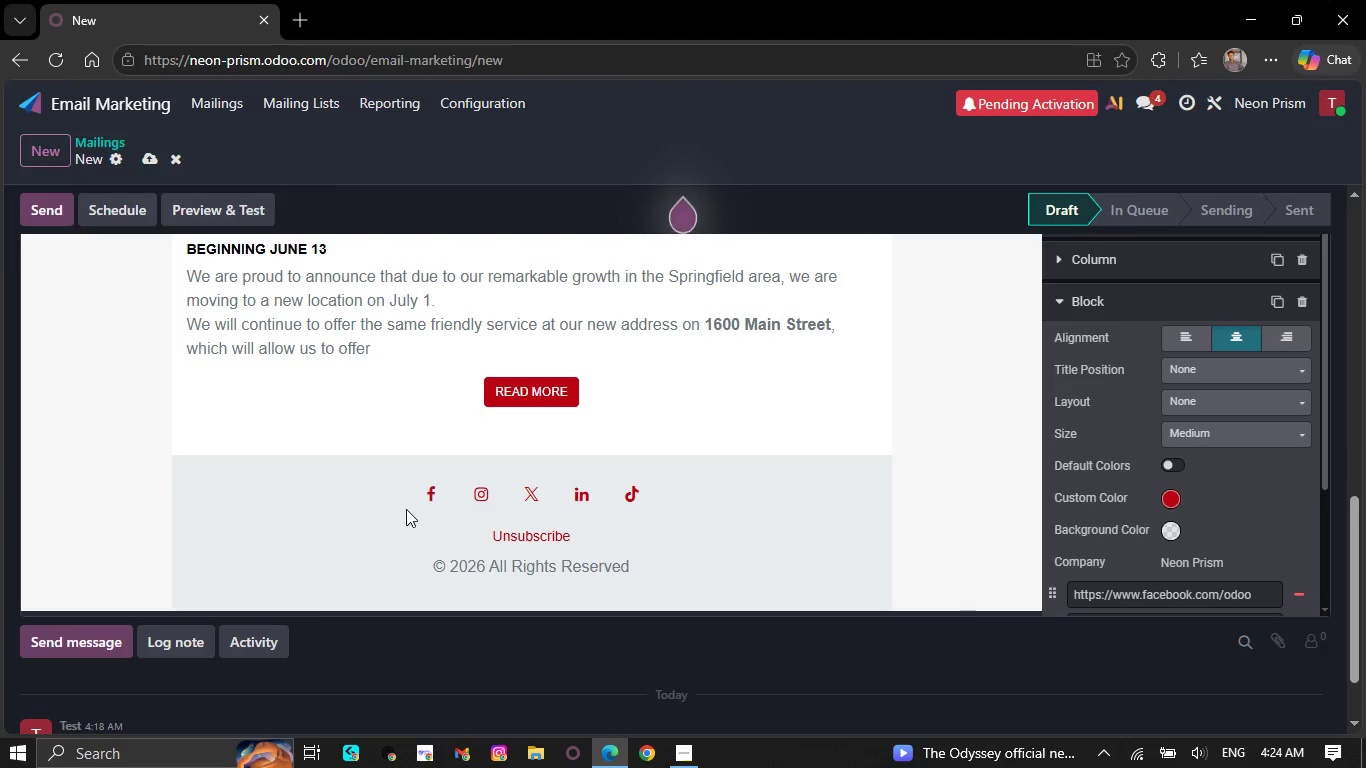 
key(Backspace)
 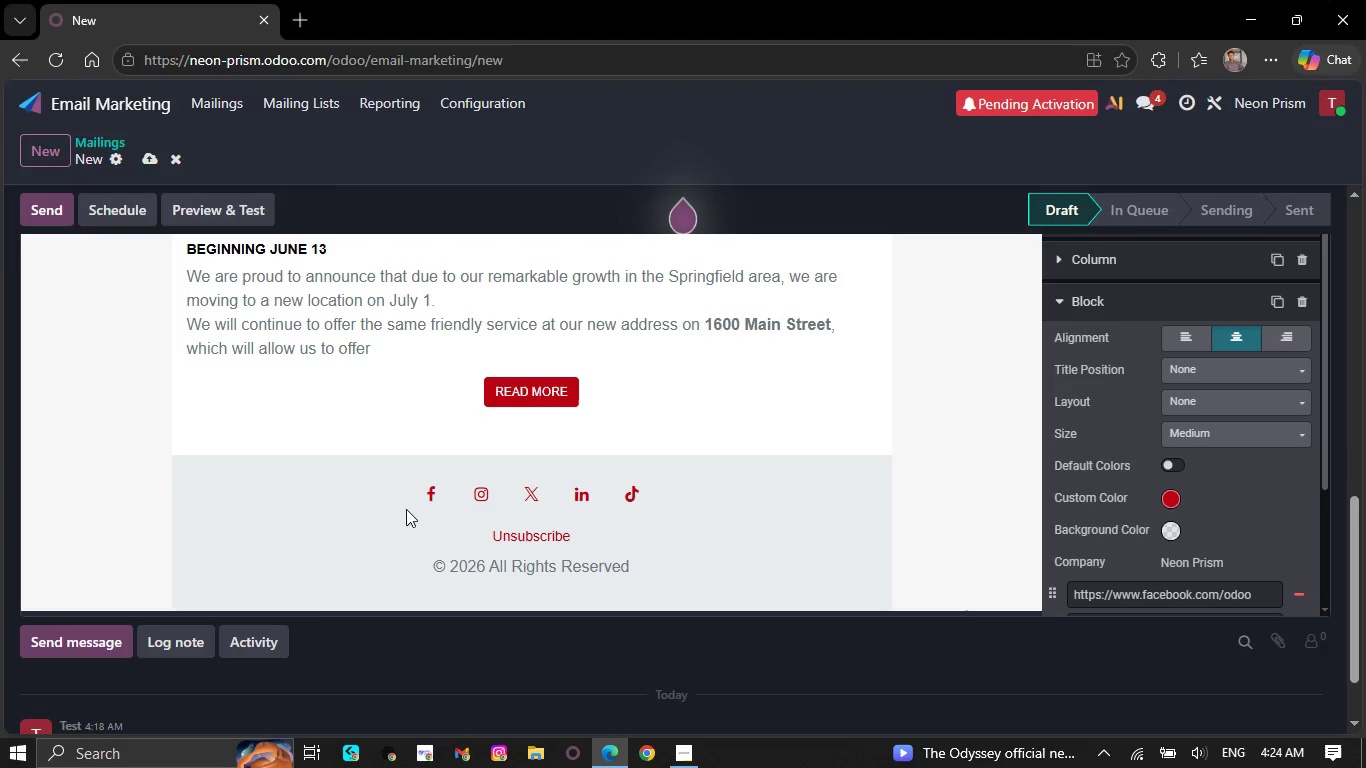 
wait(5.8)
 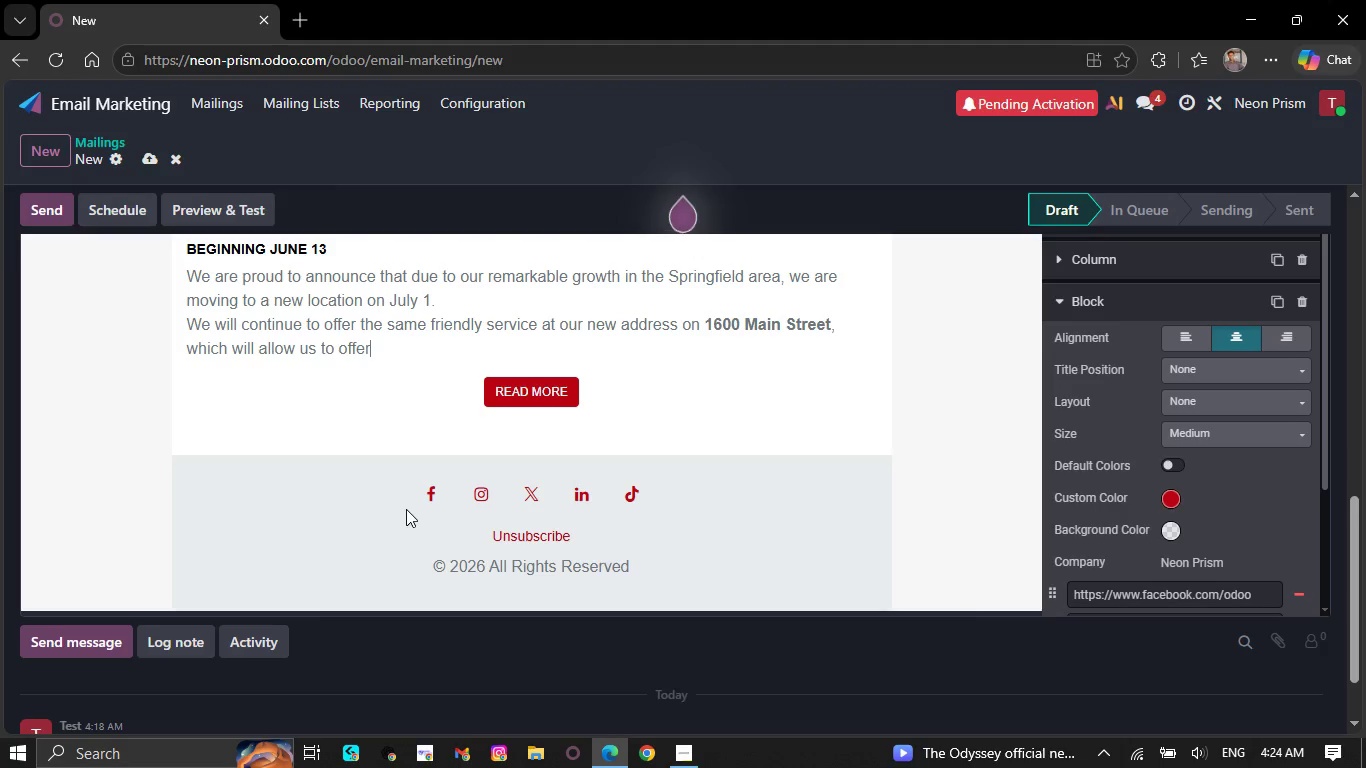 
key(Backspace)
 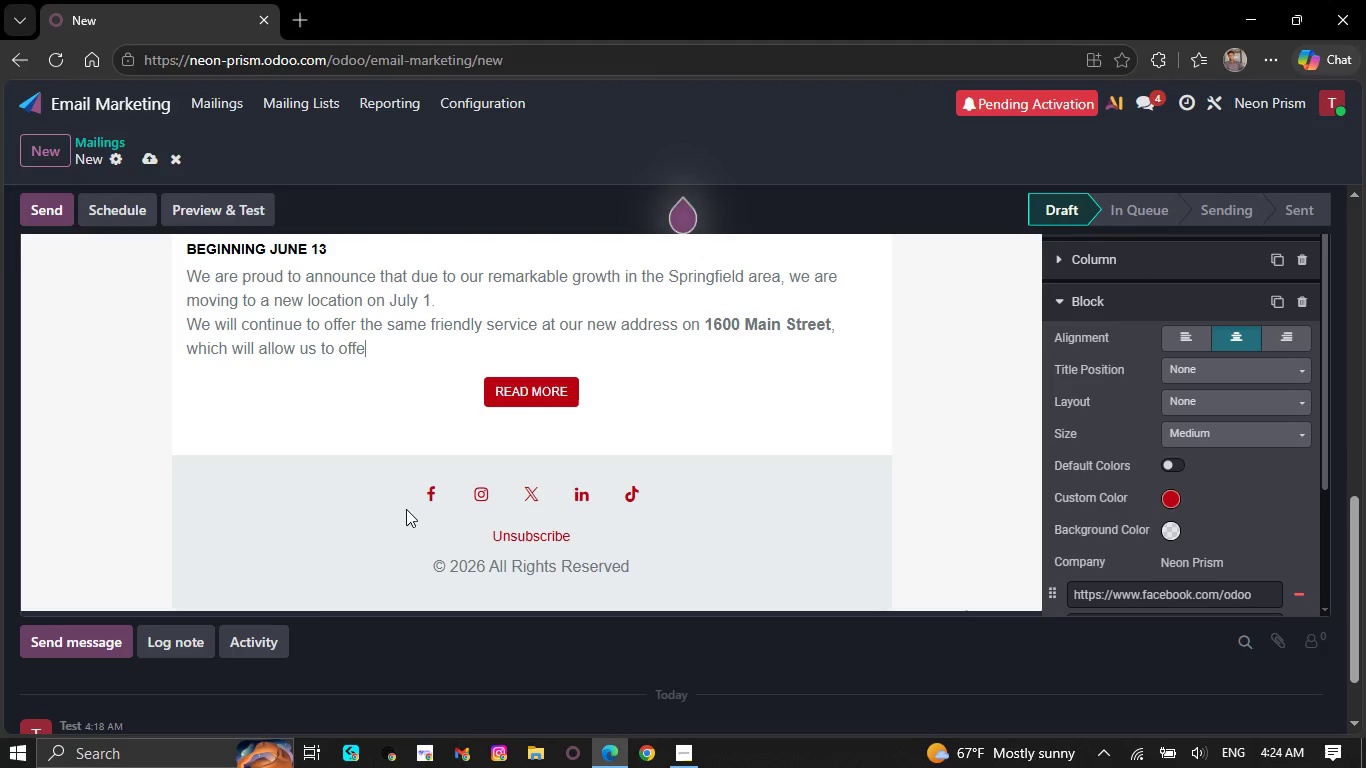 
wait(7.39)
 